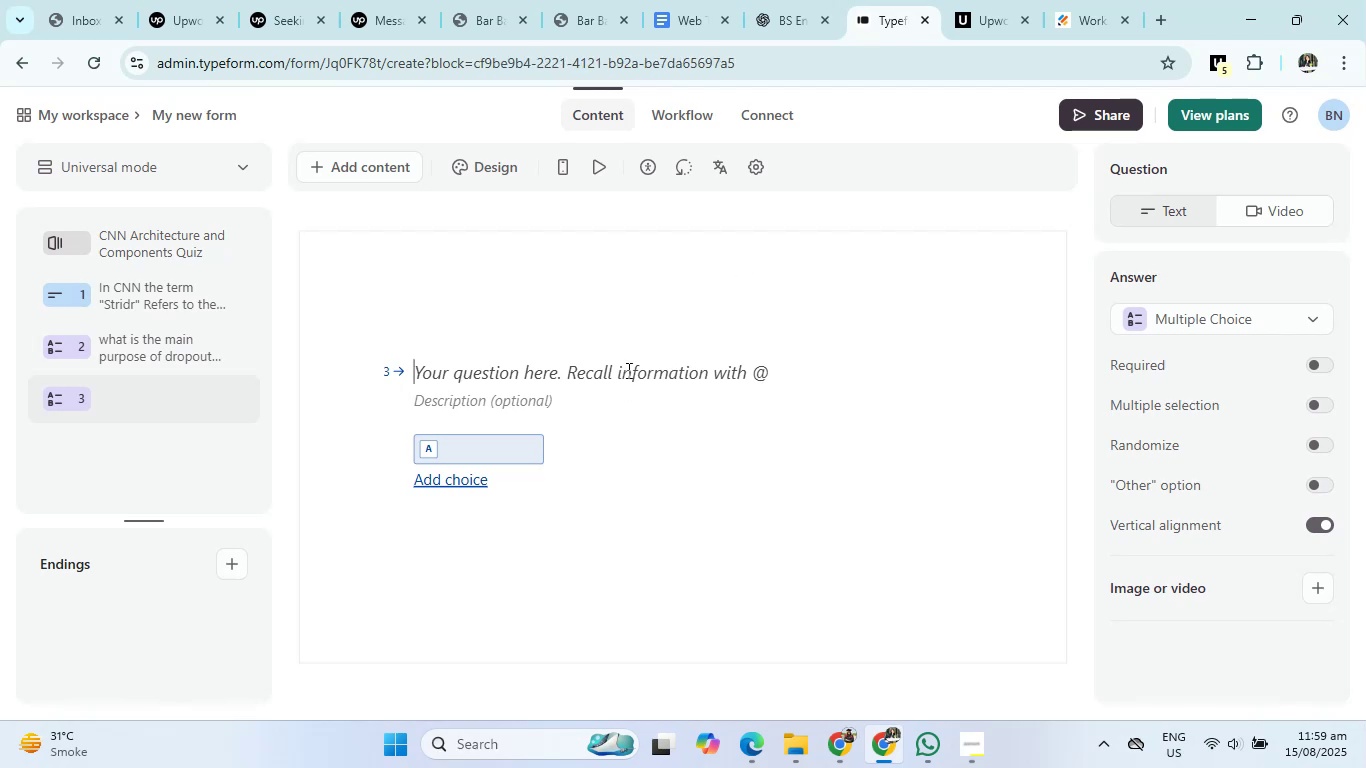 
type(which type of pooling)
 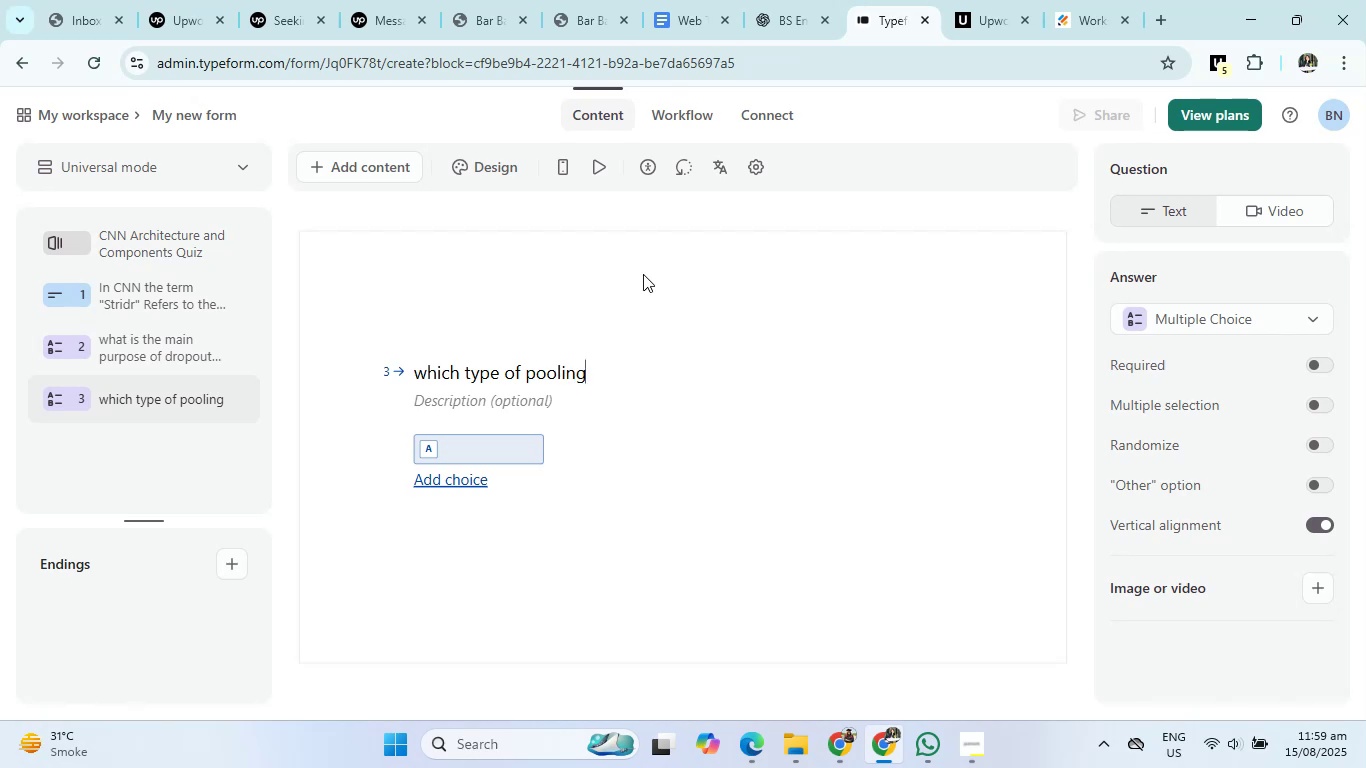 
left_click([776, 1])
 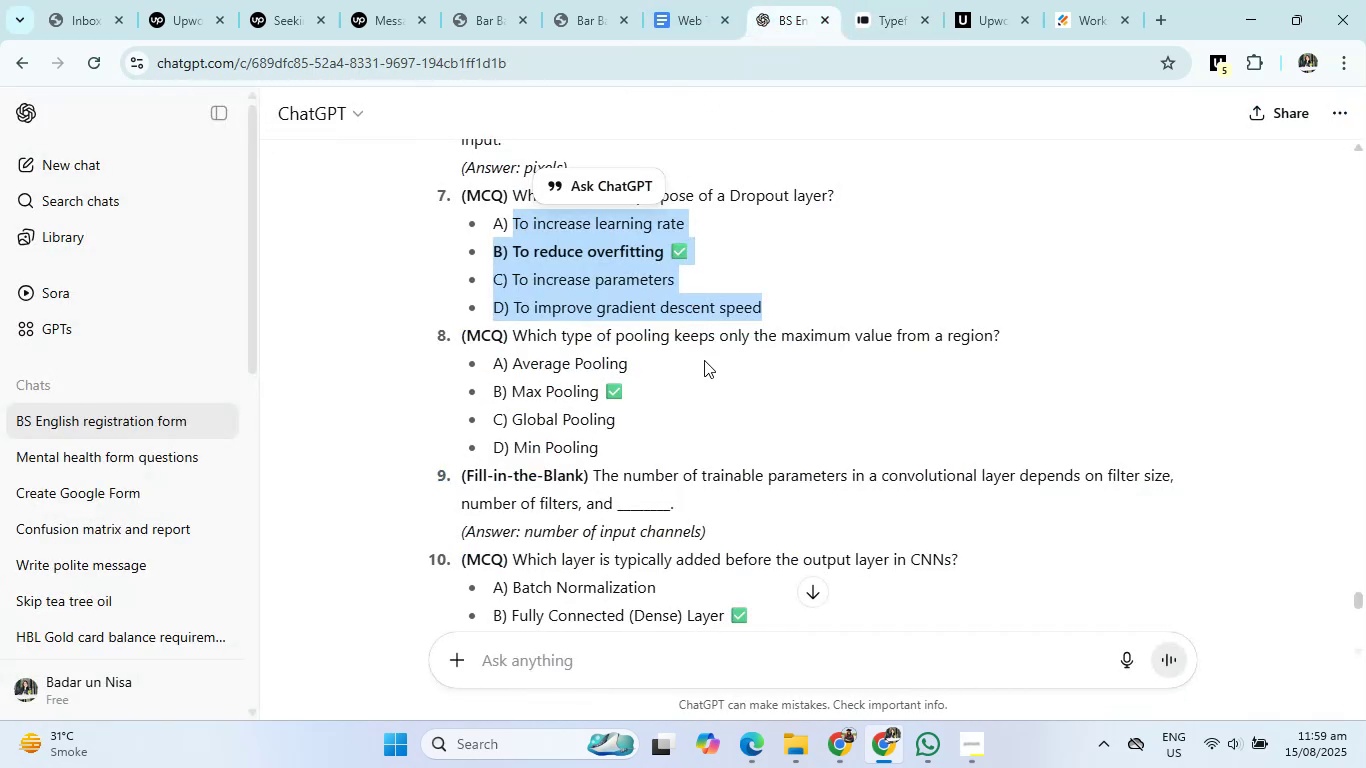 
left_click([747, 327])
 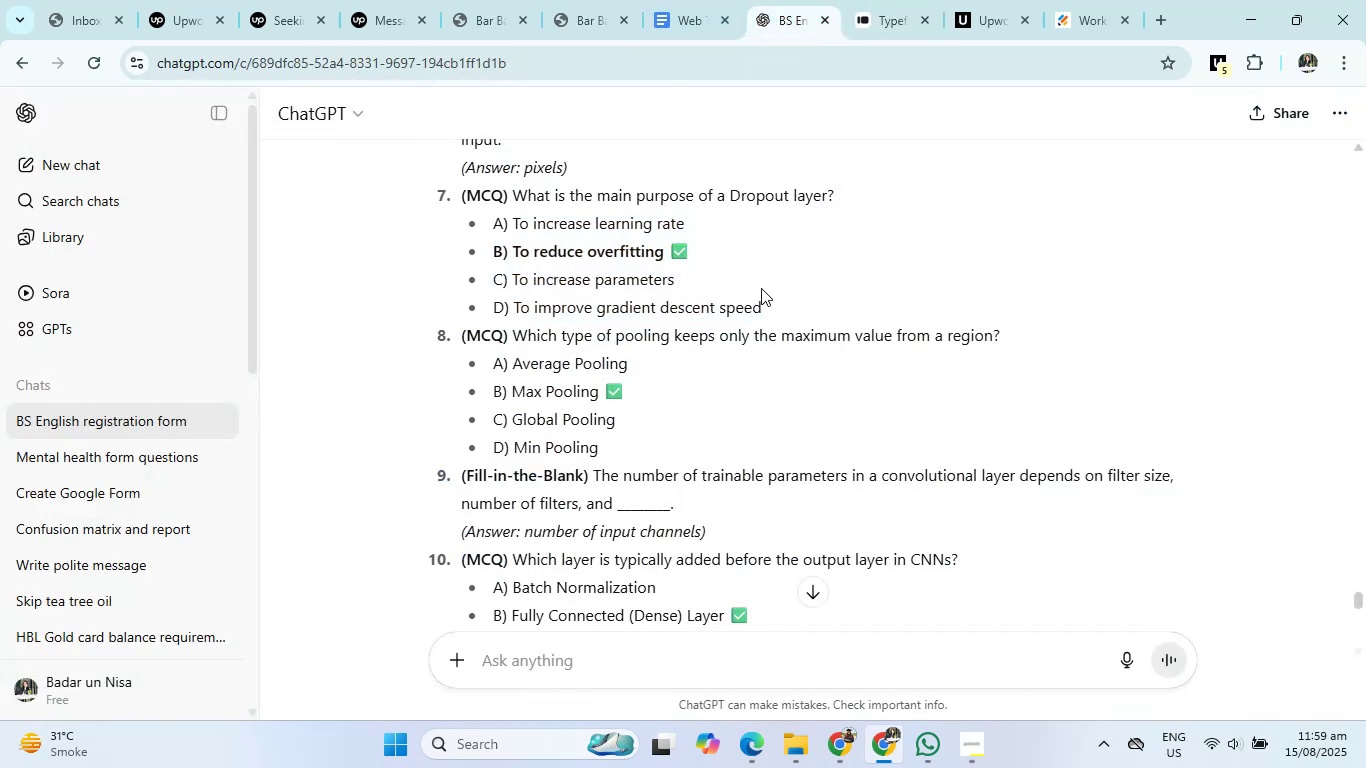 
left_click_drag(start_coordinate=[736, 334], to_coordinate=[1019, 333])
 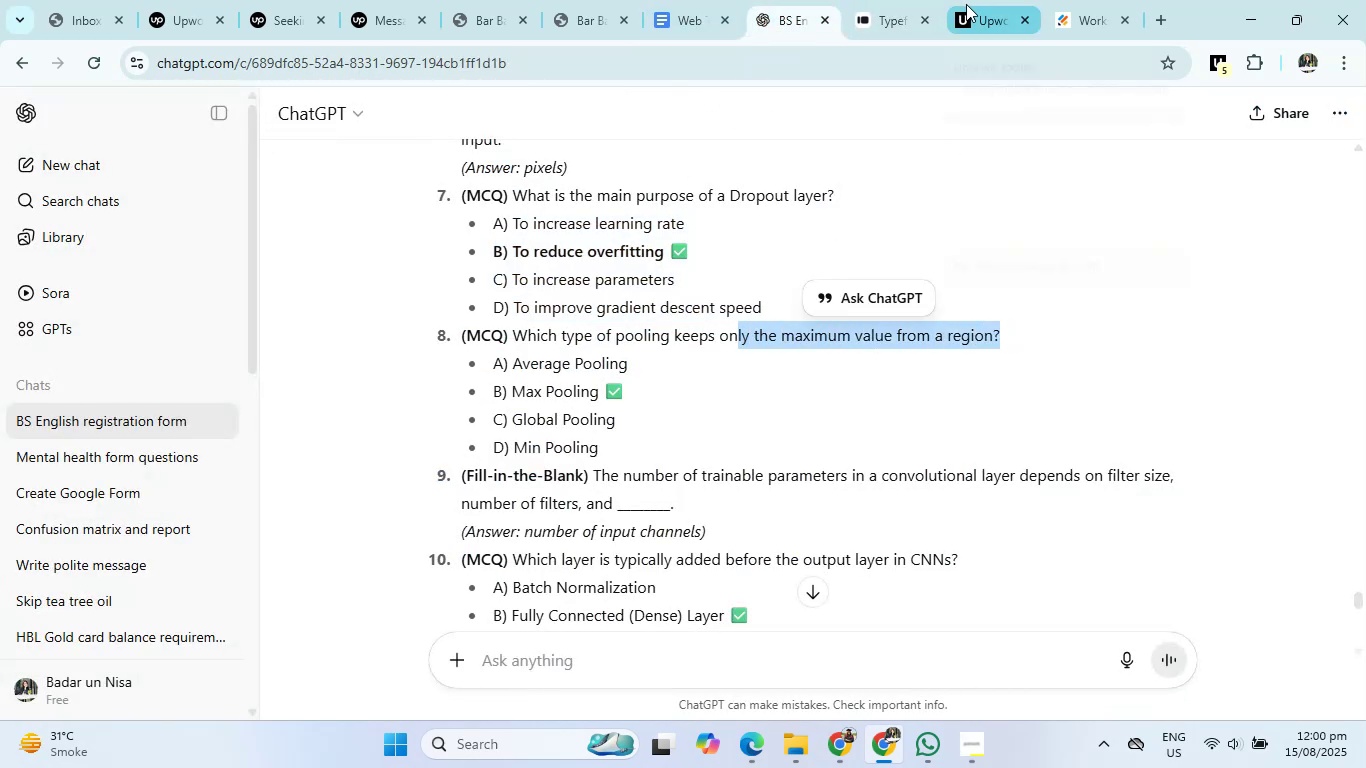 
left_click([891, 0])
 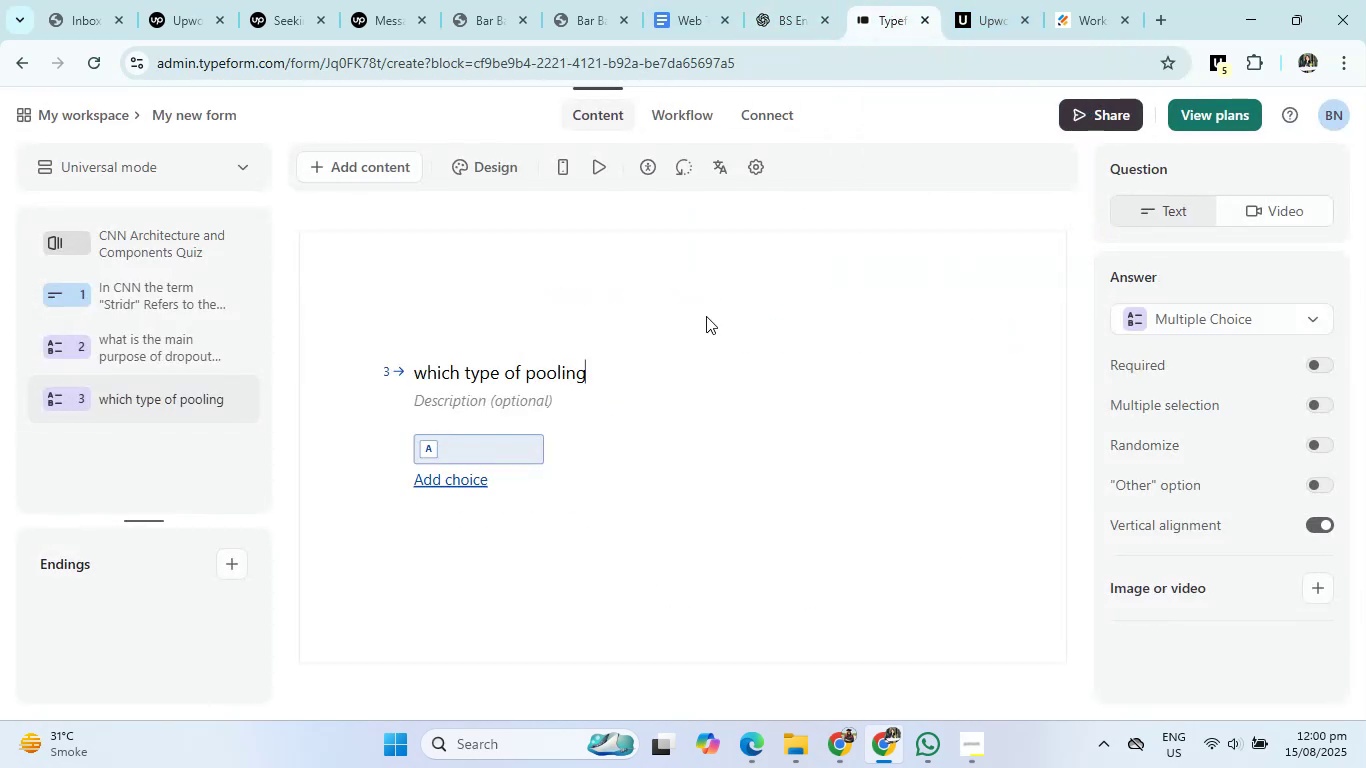 
type( keeps only maximum value )
 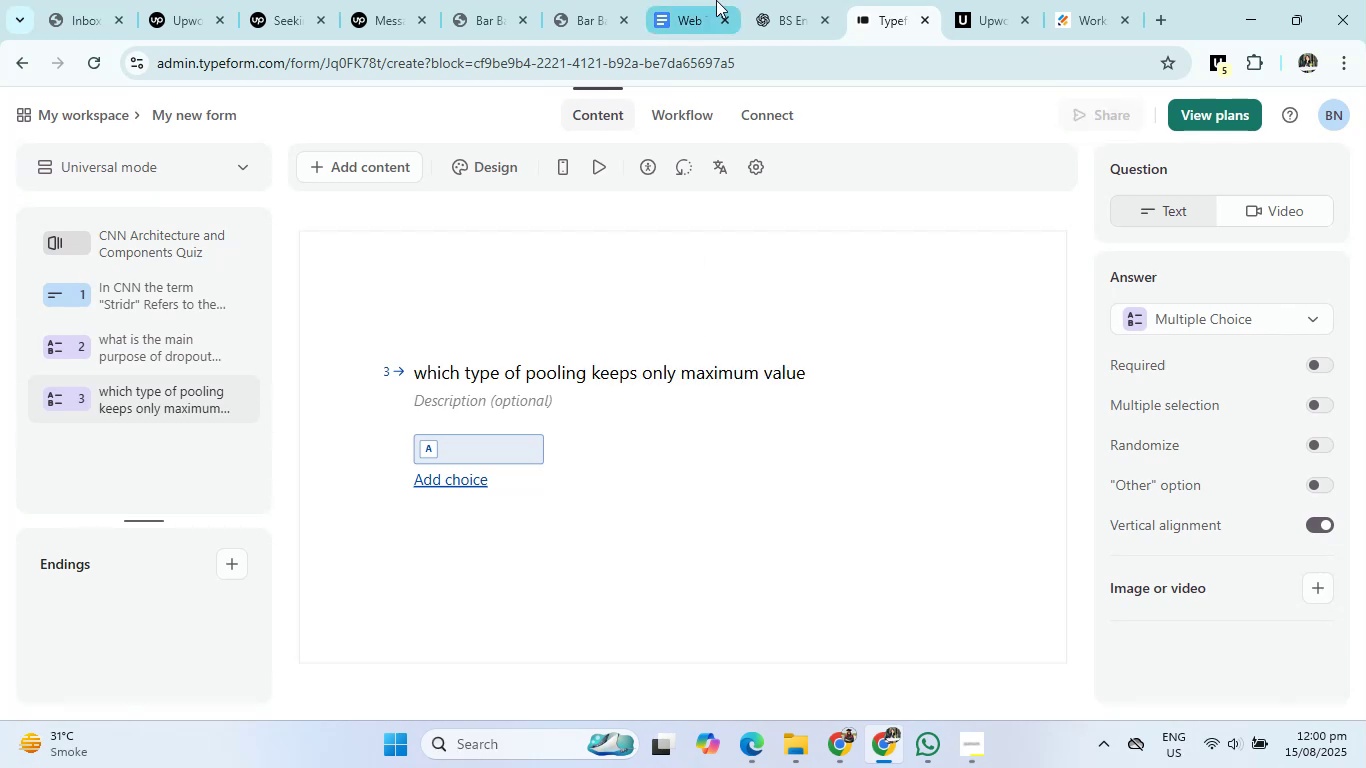 
left_click([764, 0])
 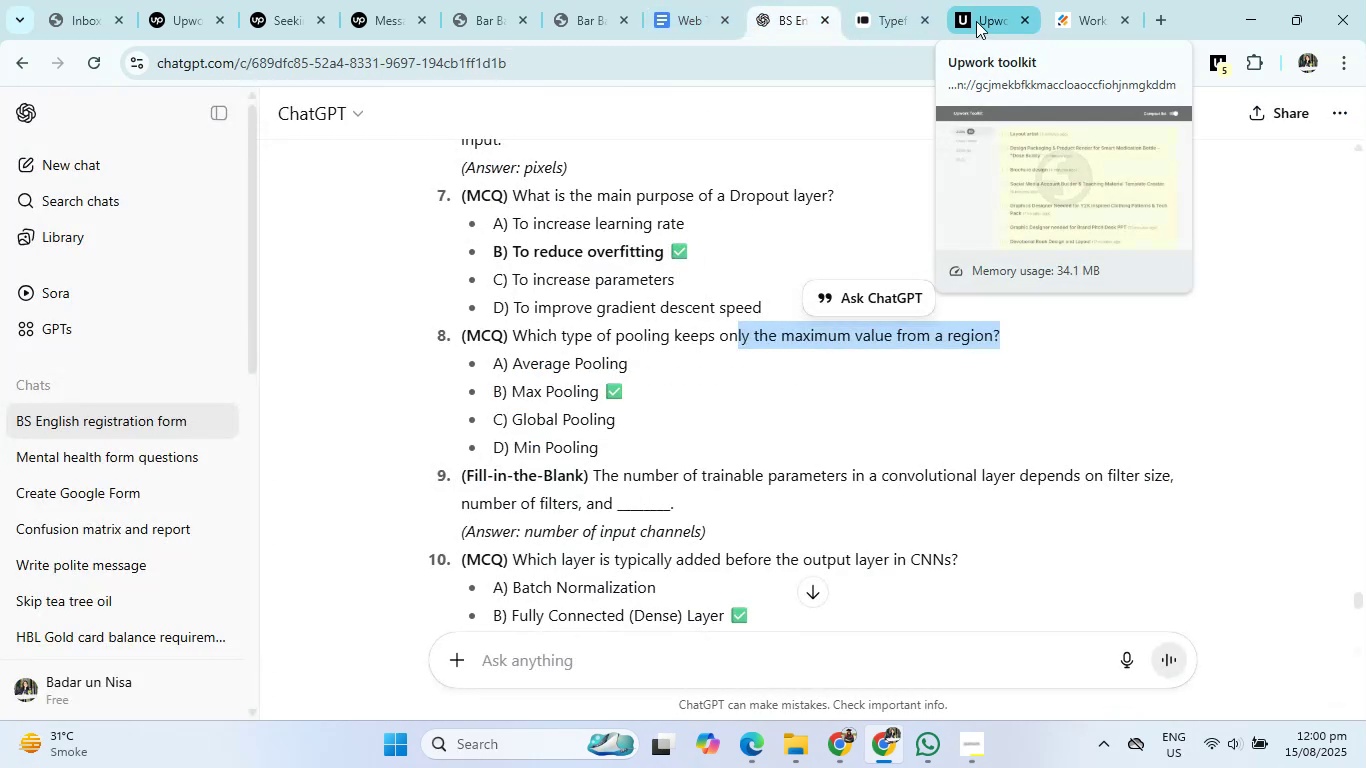 
left_click([880, 25])
 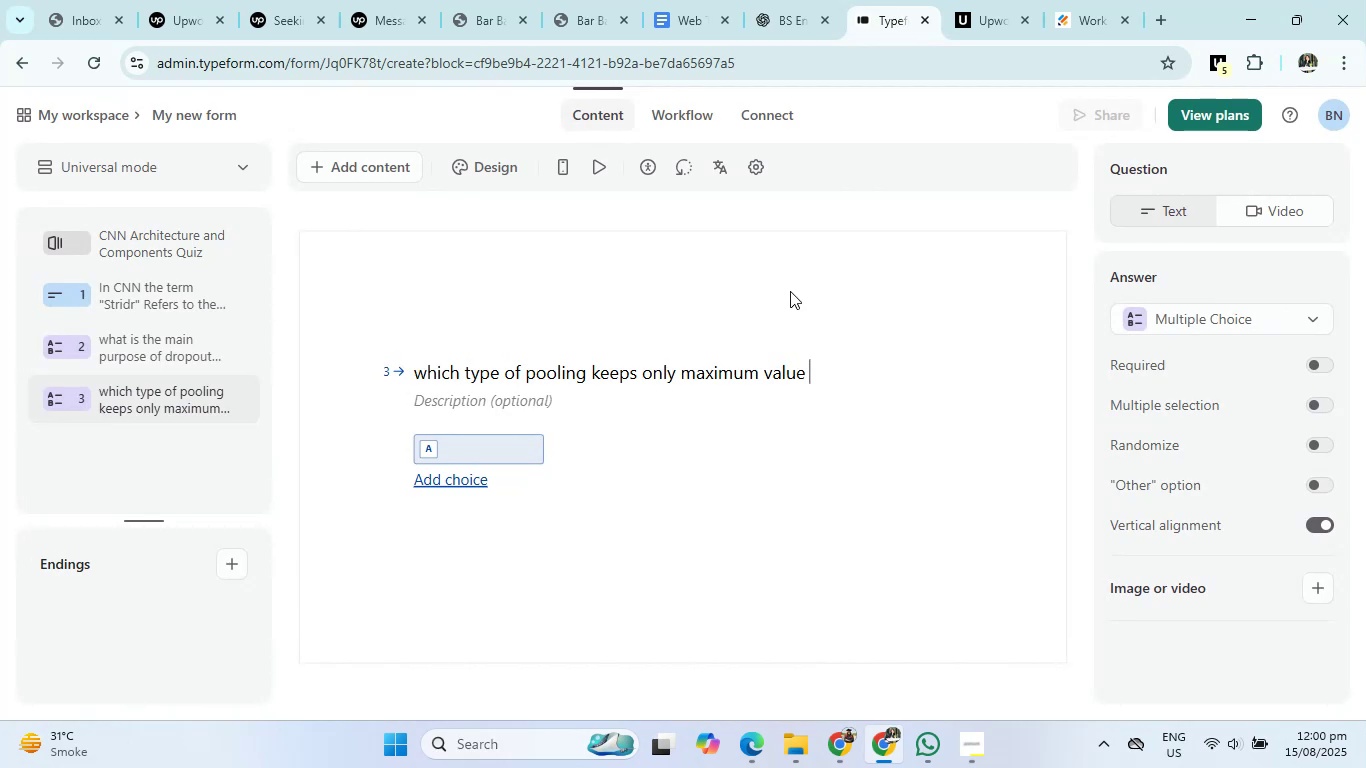 
type(from a region?)
 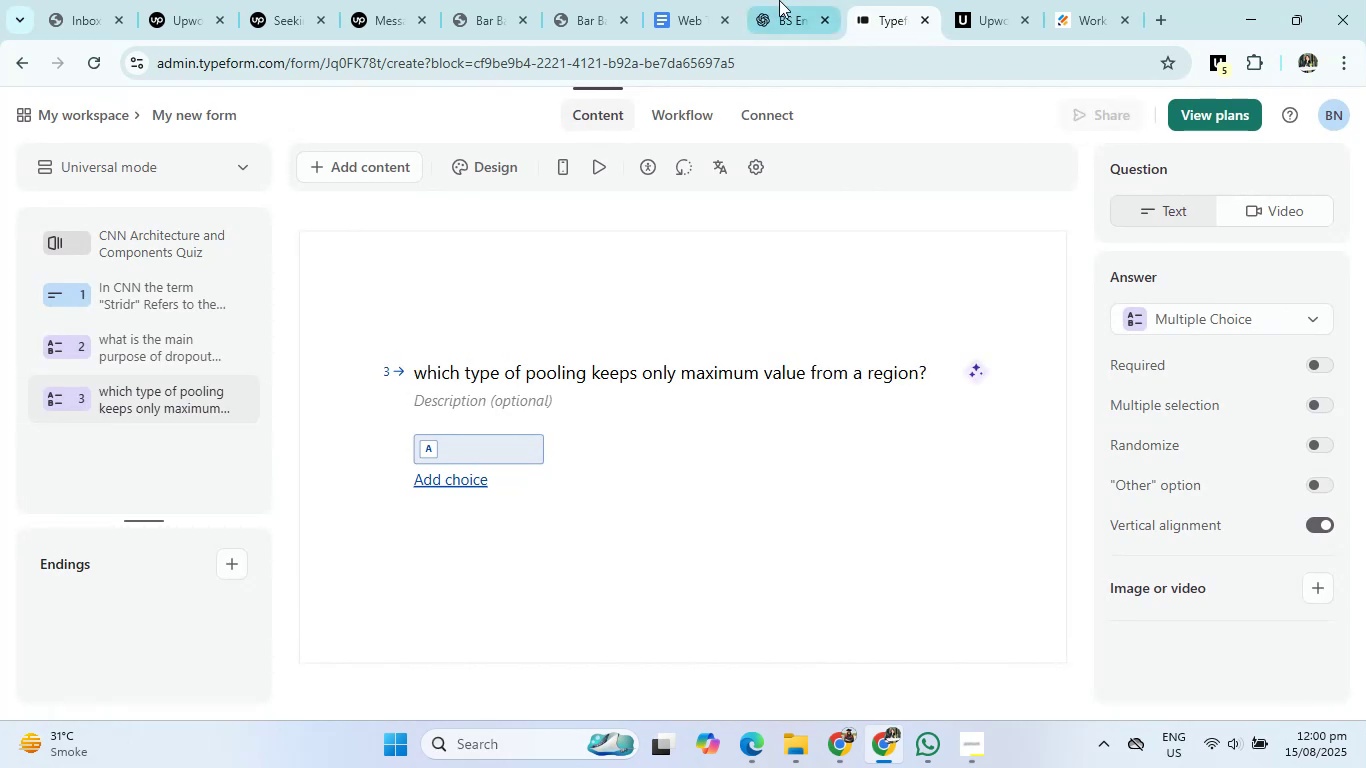 
left_click([782, 0])
 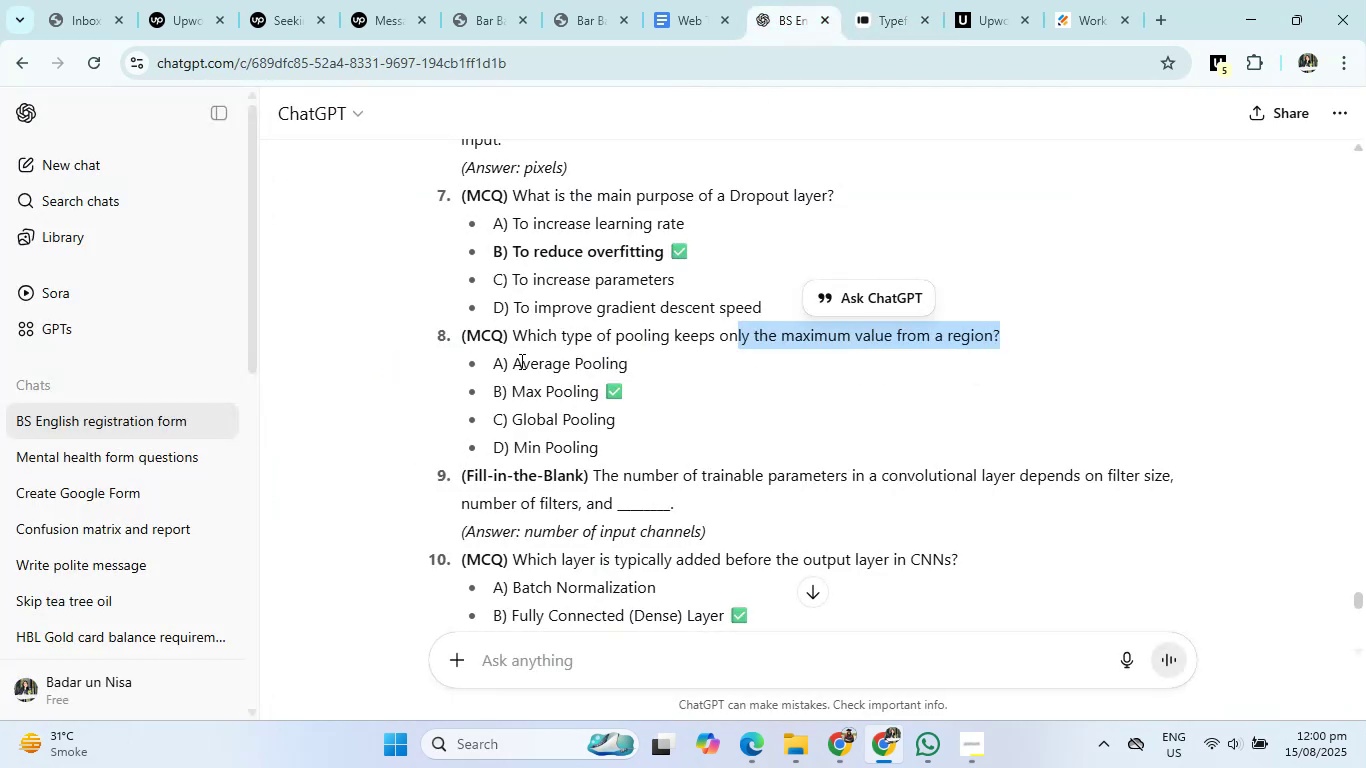 
left_click_drag(start_coordinate=[511, 361], to_coordinate=[659, 447])
 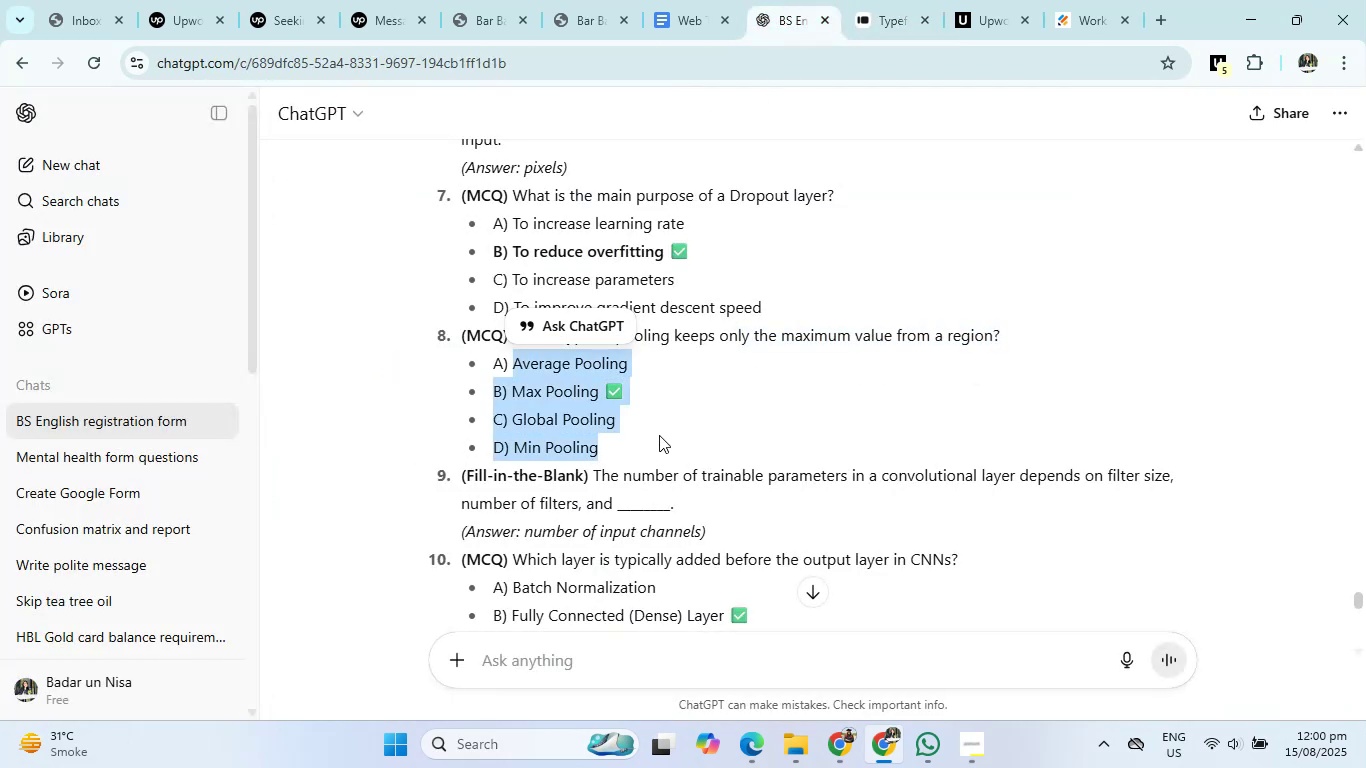 
key(Control+C)
 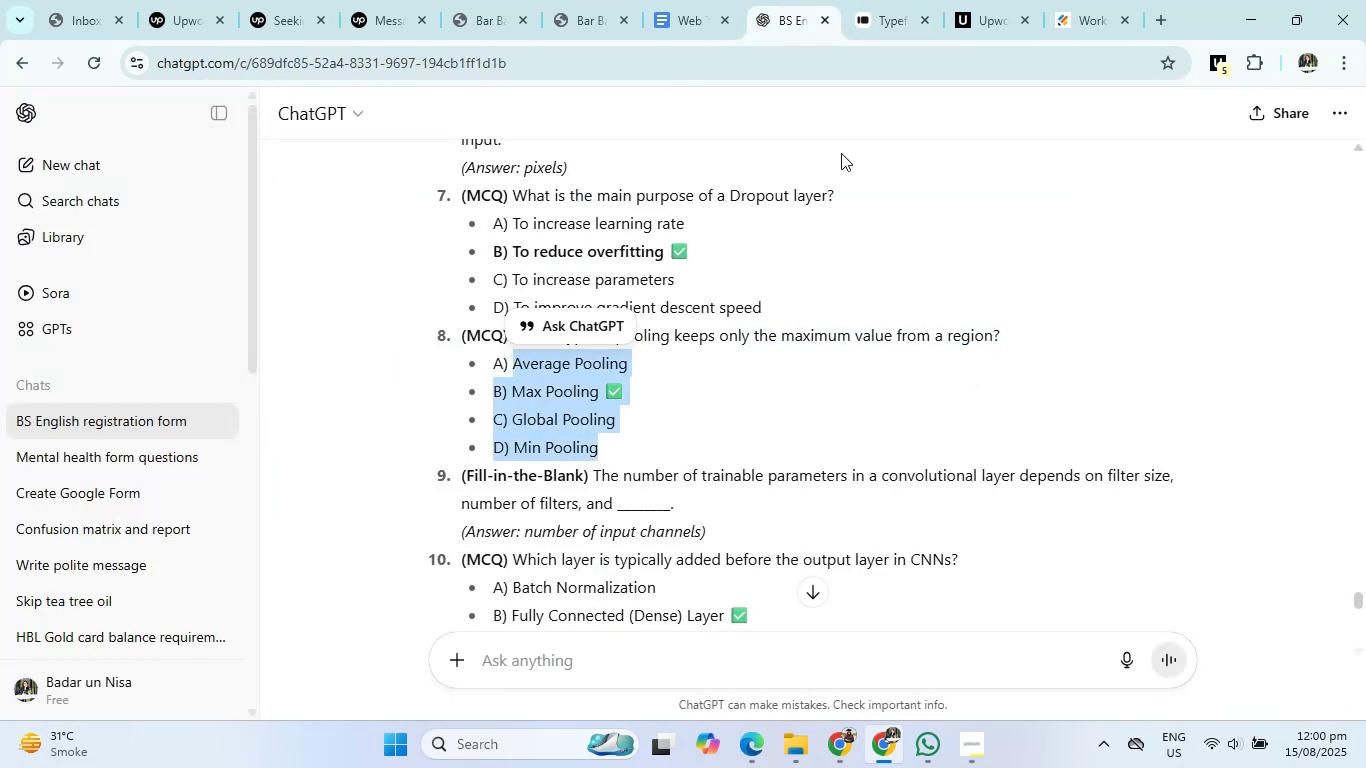 
left_click_drag(start_coordinate=[915, 0], to_coordinate=[839, 1])
 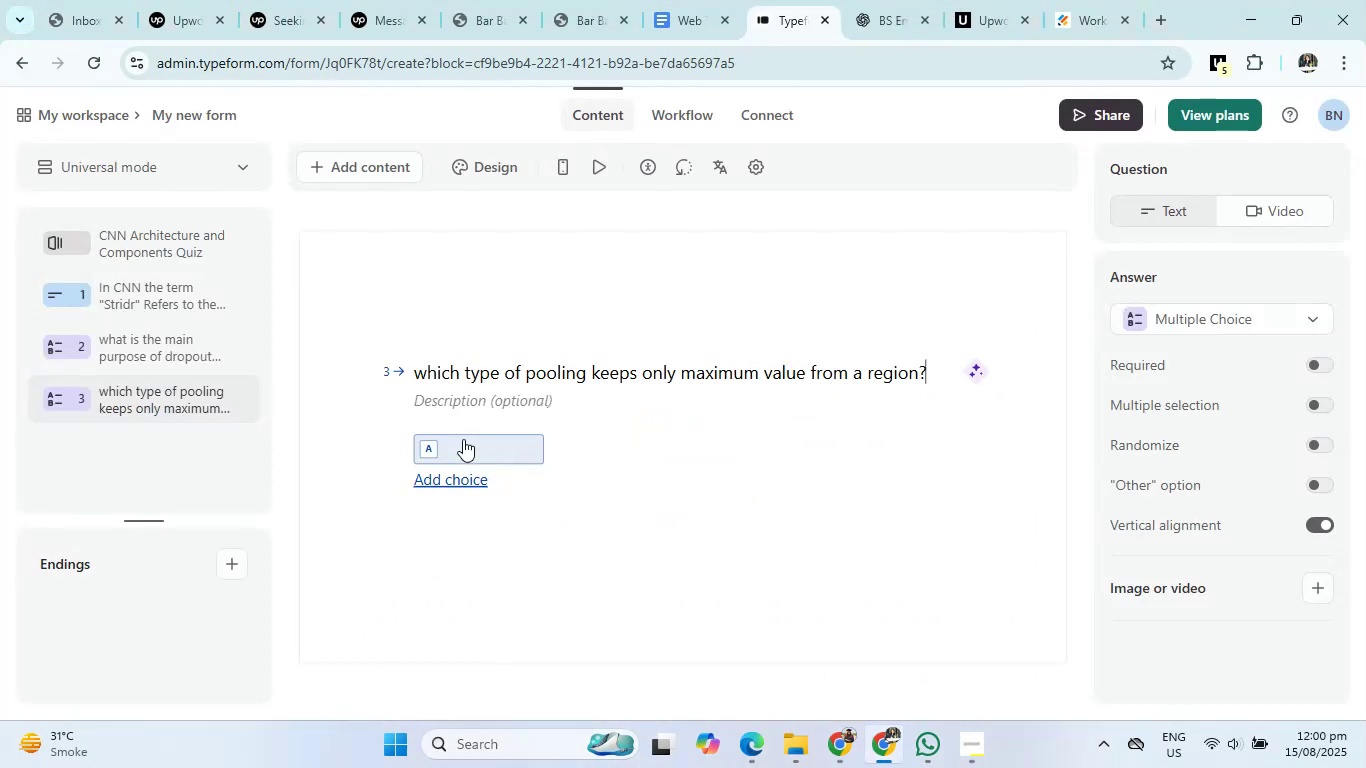 
left_click([463, 443])
 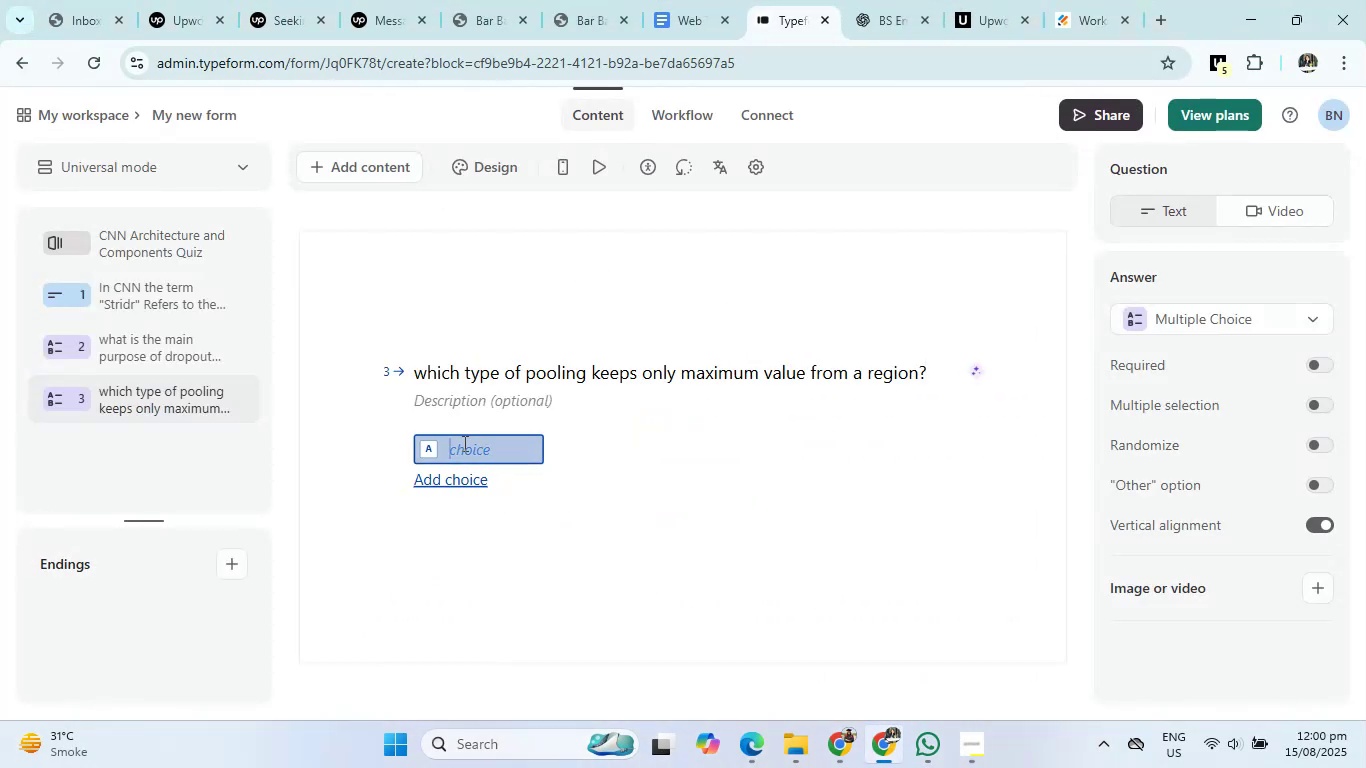 
key(Control+V)
 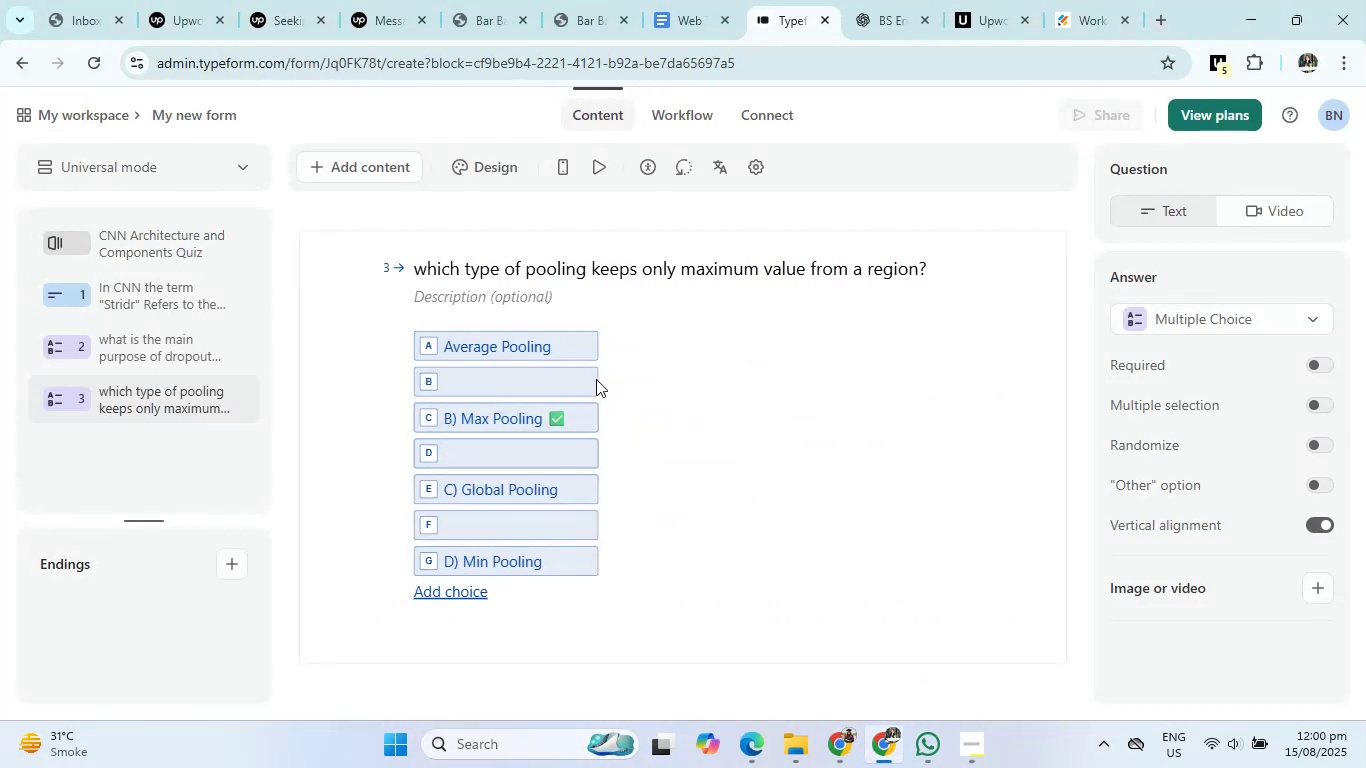 
left_click([594, 379])
 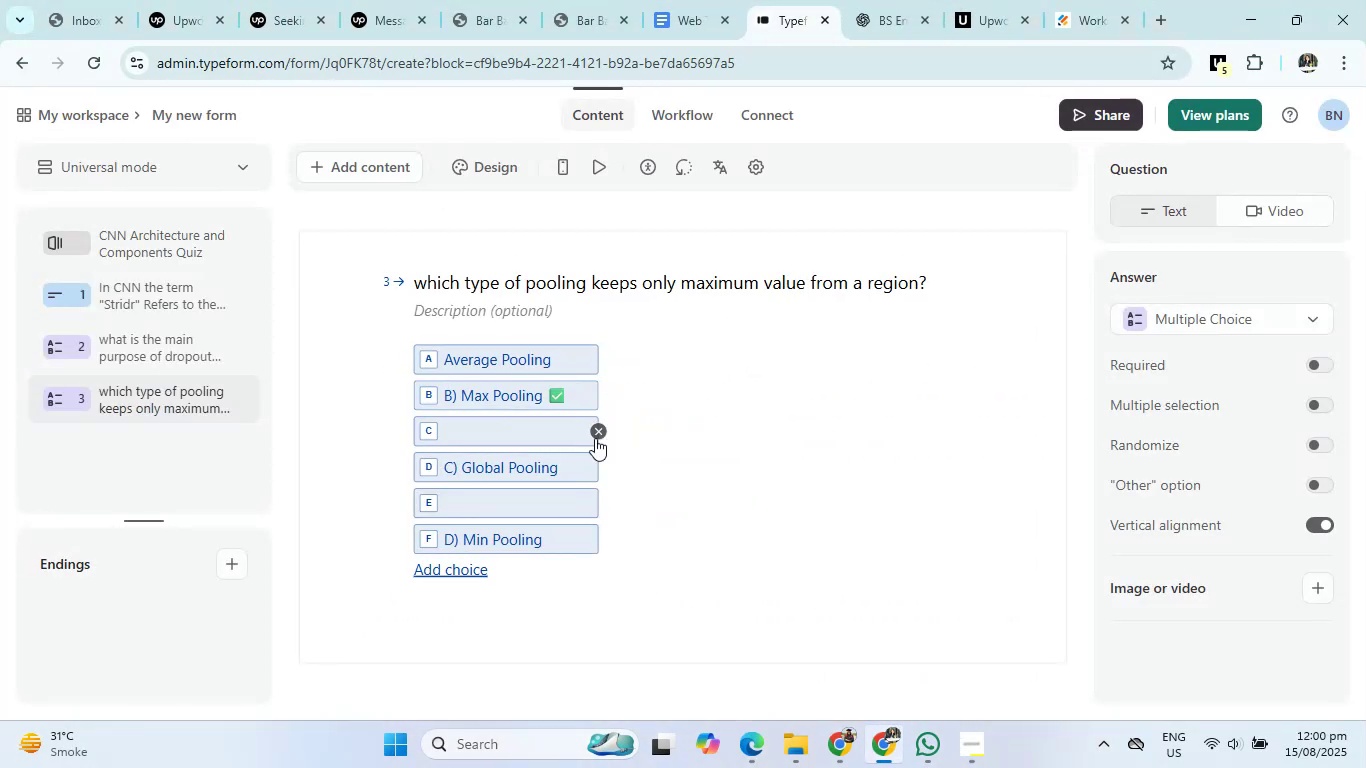 
left_click([595, 429])
 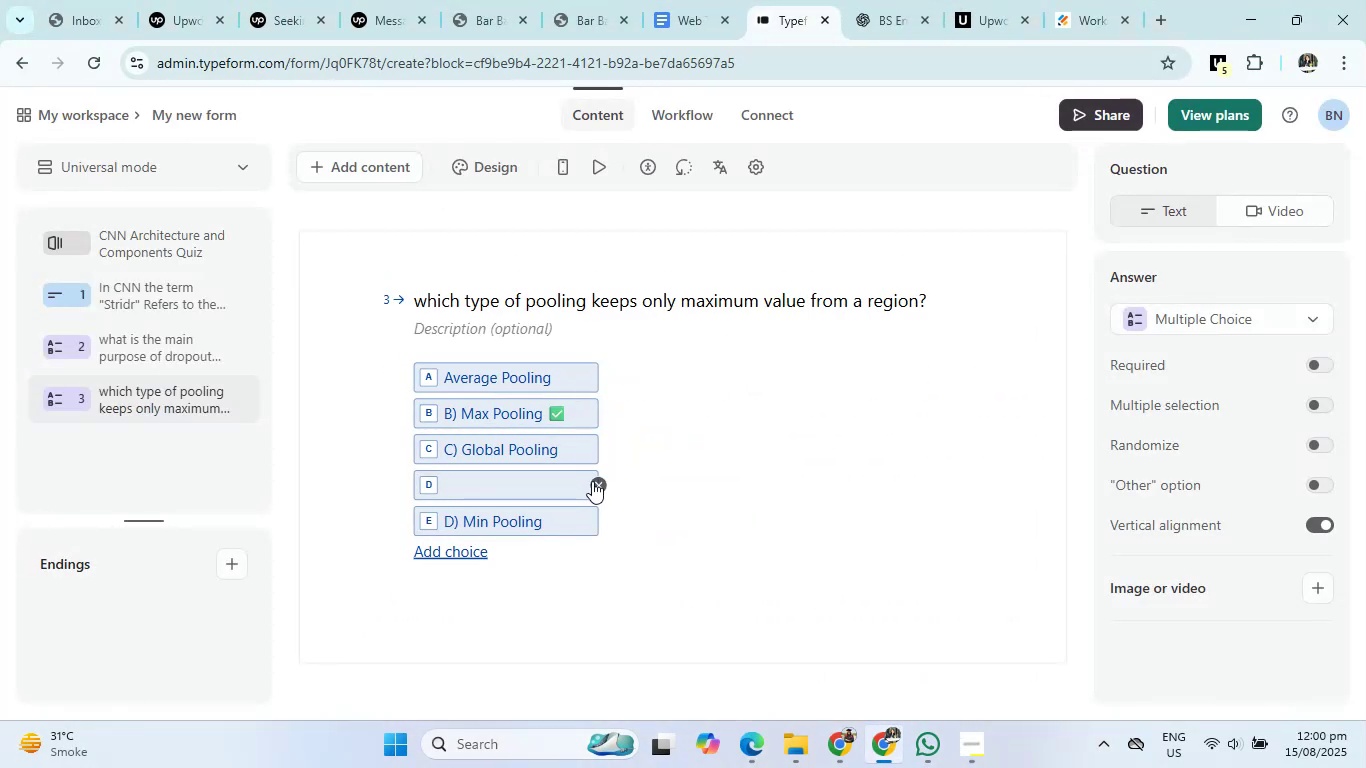 
left_click([595, 481])
 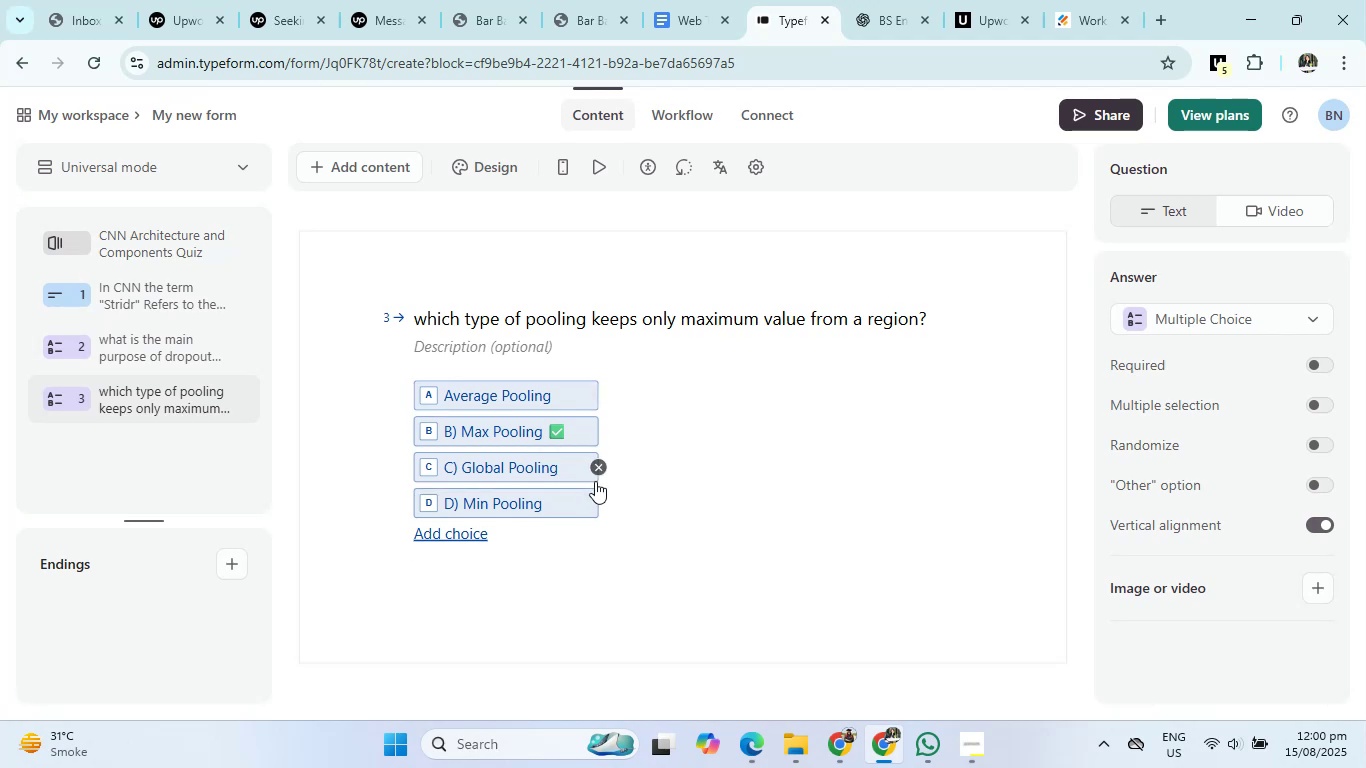 
wait(8.09)
 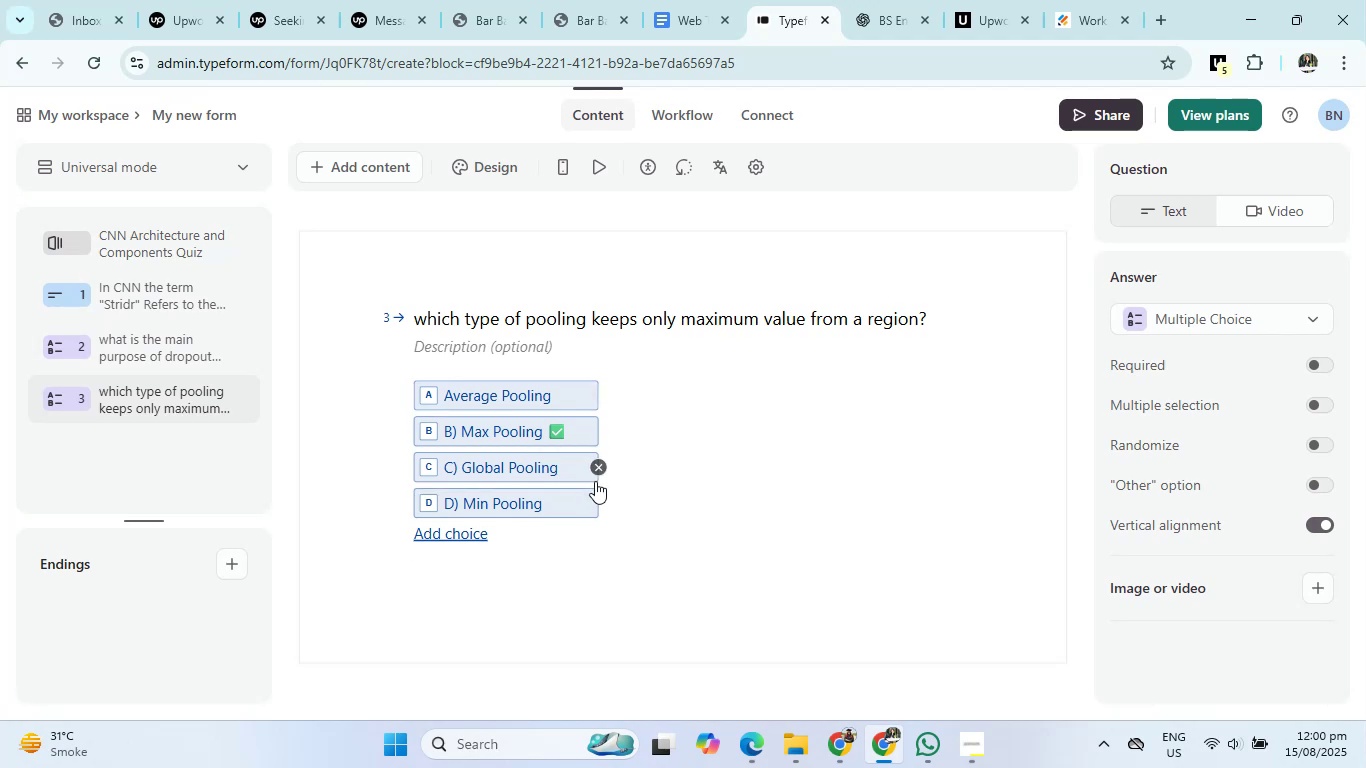 
left_click([879, 0])
 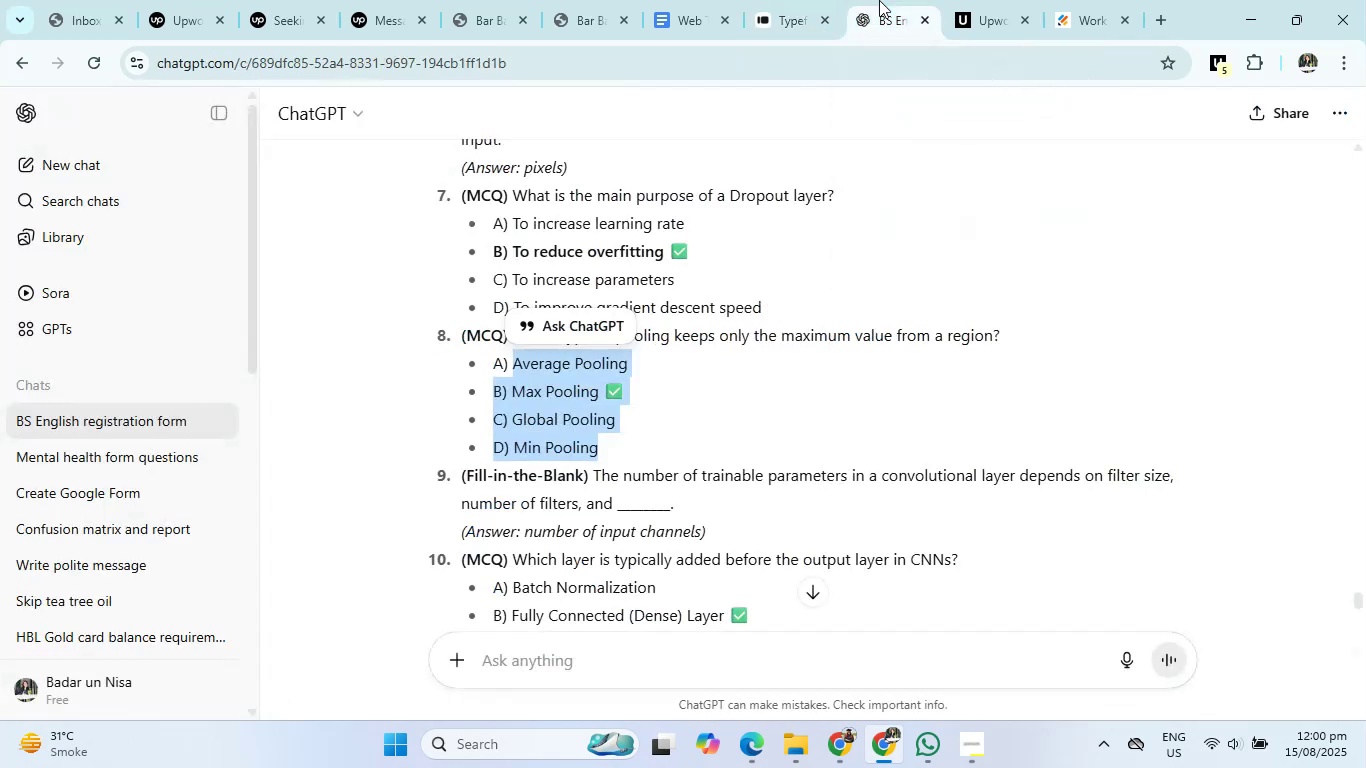 
mouse_move([662, 288])
 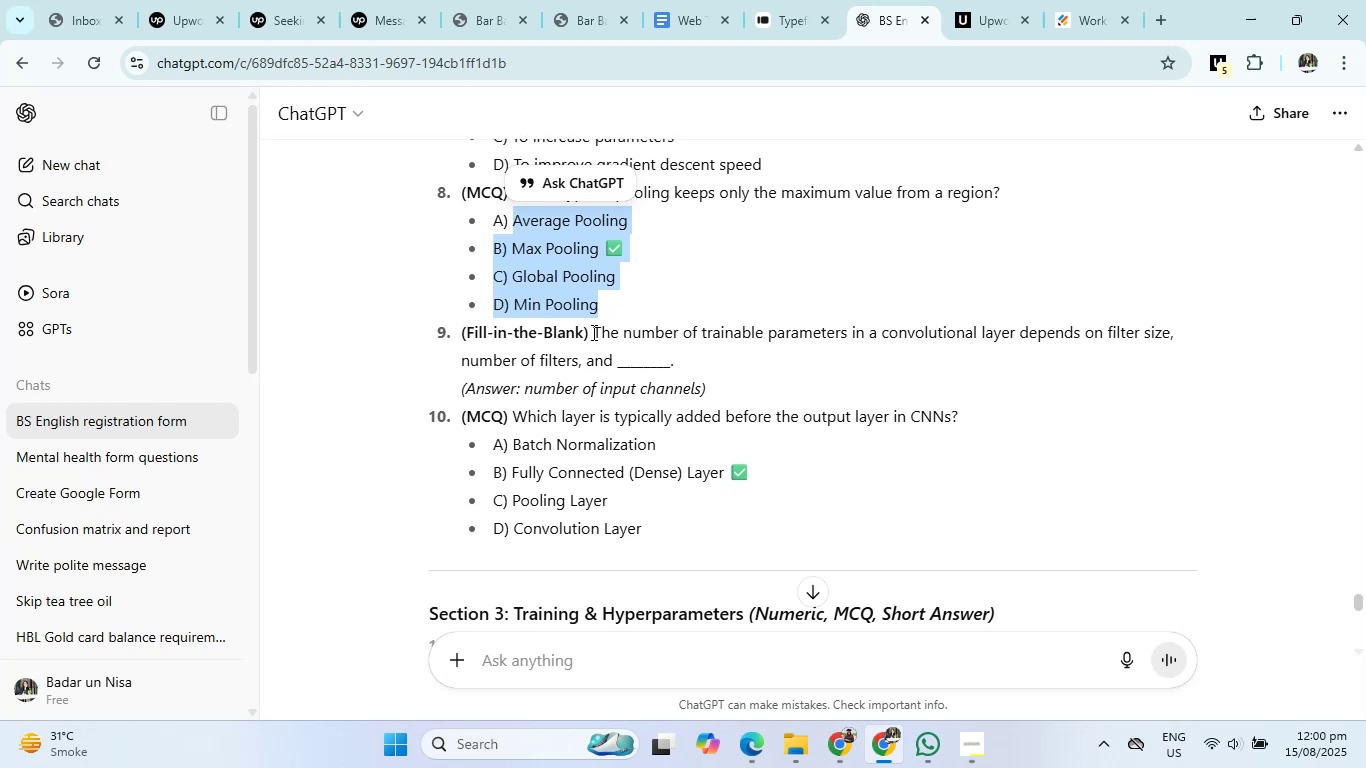 
left_click_drag(start_coordinate=[592, 332], to_coordinate=[1169, 348])
 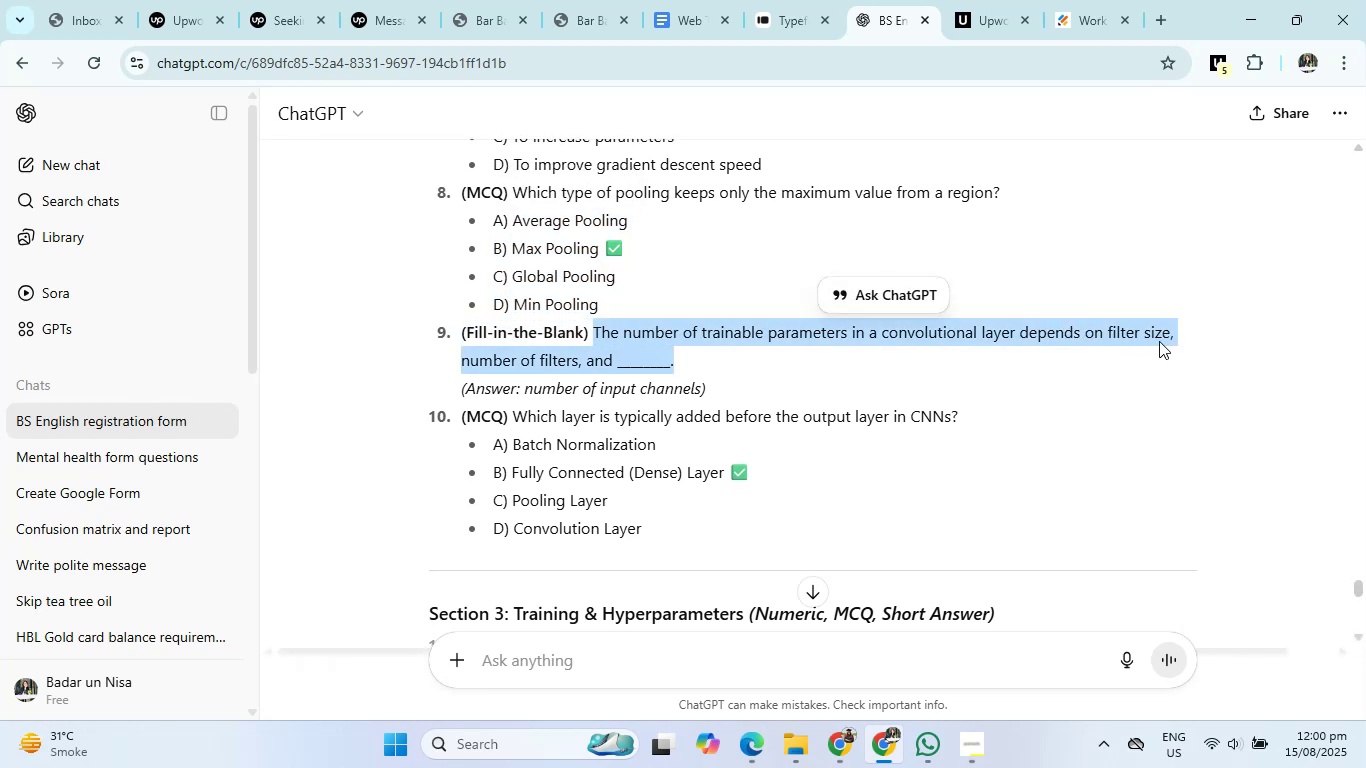 
key(Control+C)
 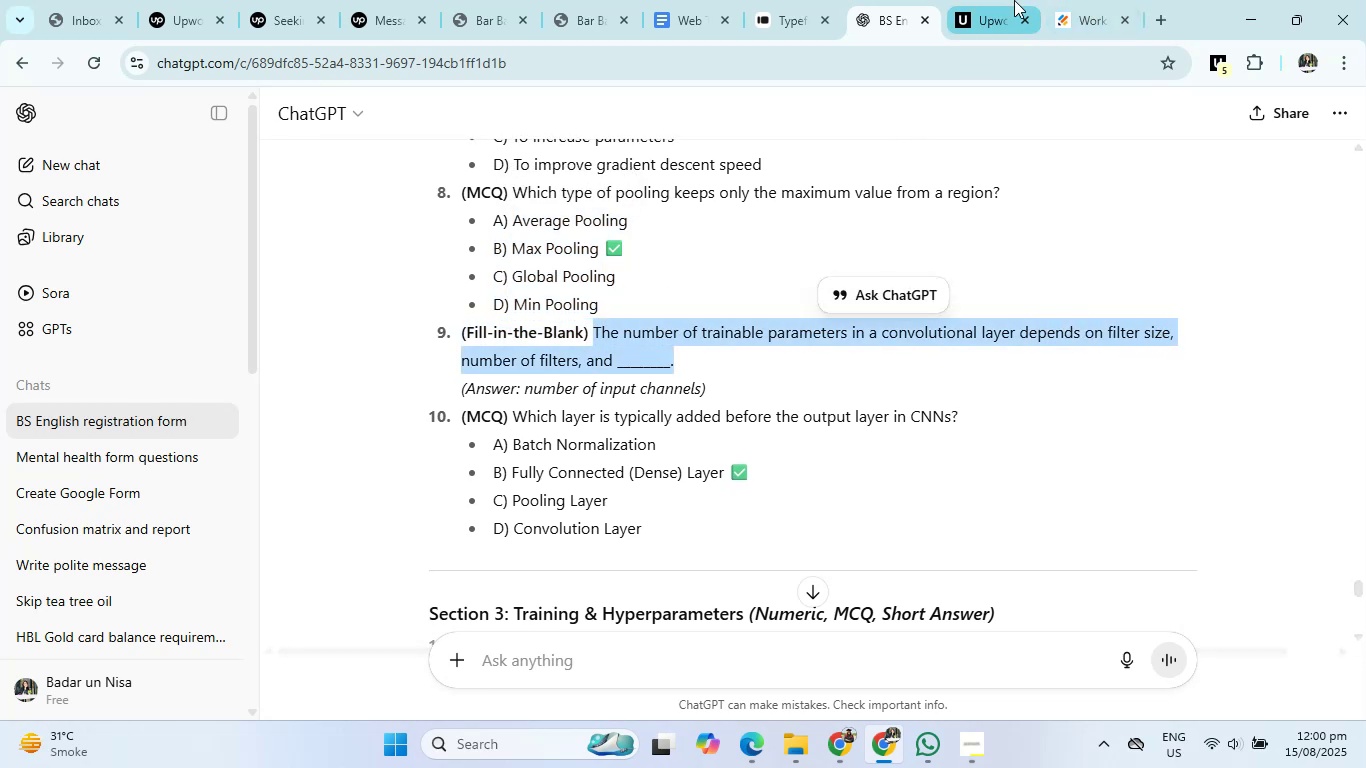 
double_click([772, 4])
 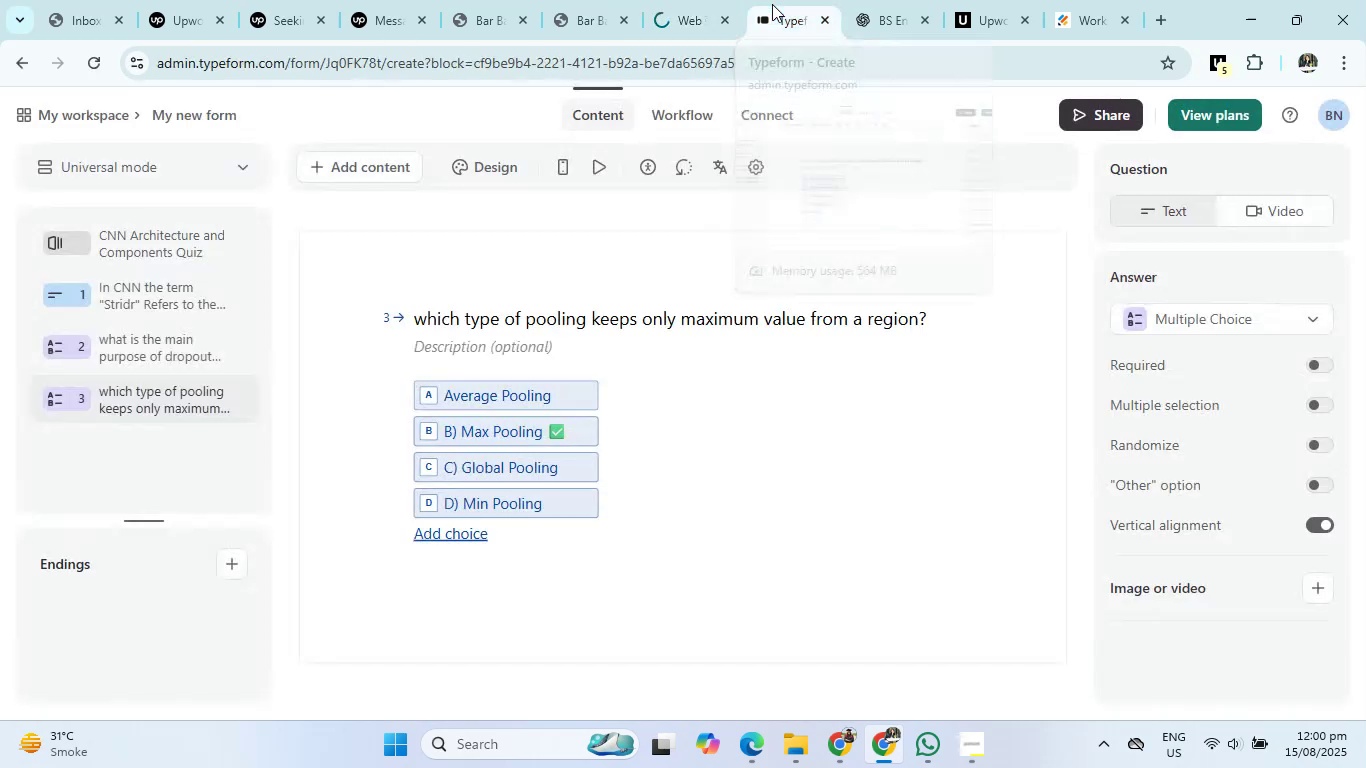 
left_click_drag(start_coordinate=[771, 6], to_coordinate=[930, 16])
 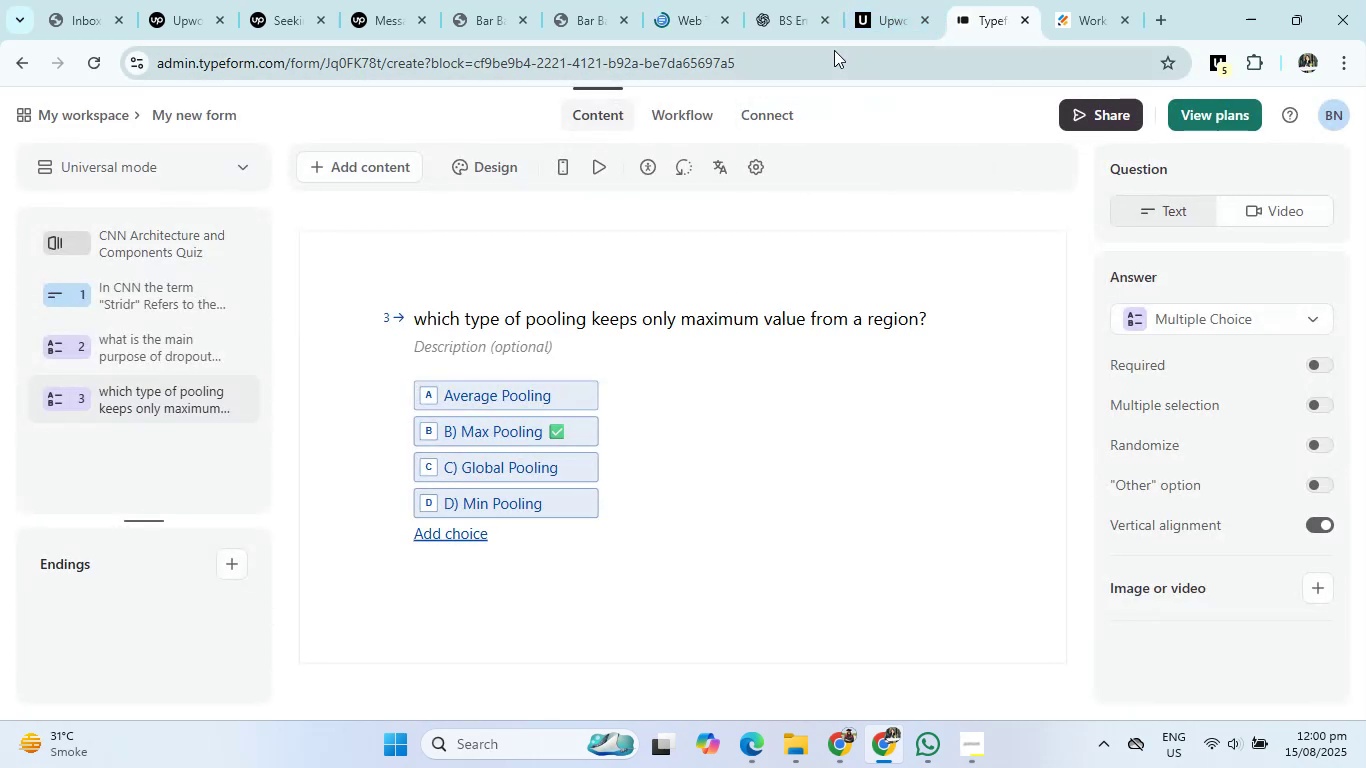 
left_click_drag(start_coordinate=[868, 22], to_coordinate=[746, 19])
 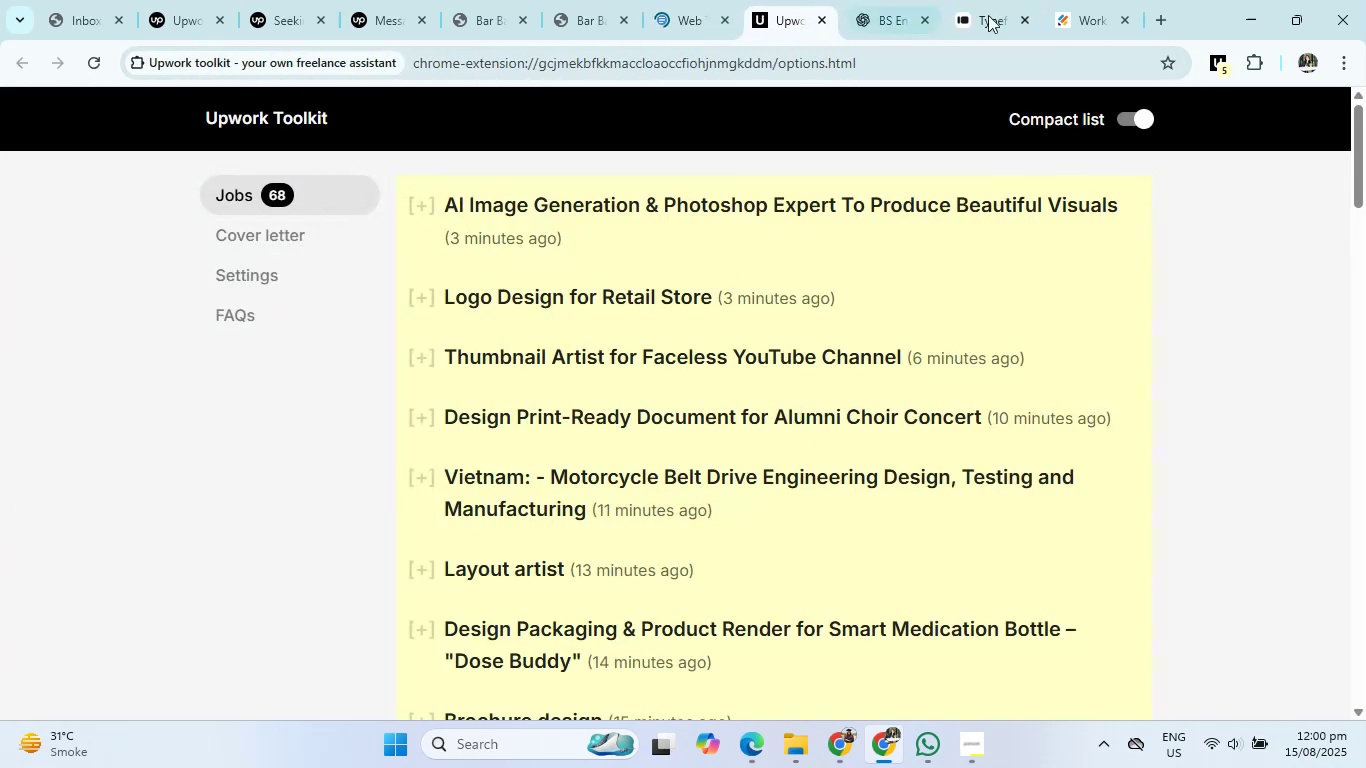 
left_click([989, 15])
 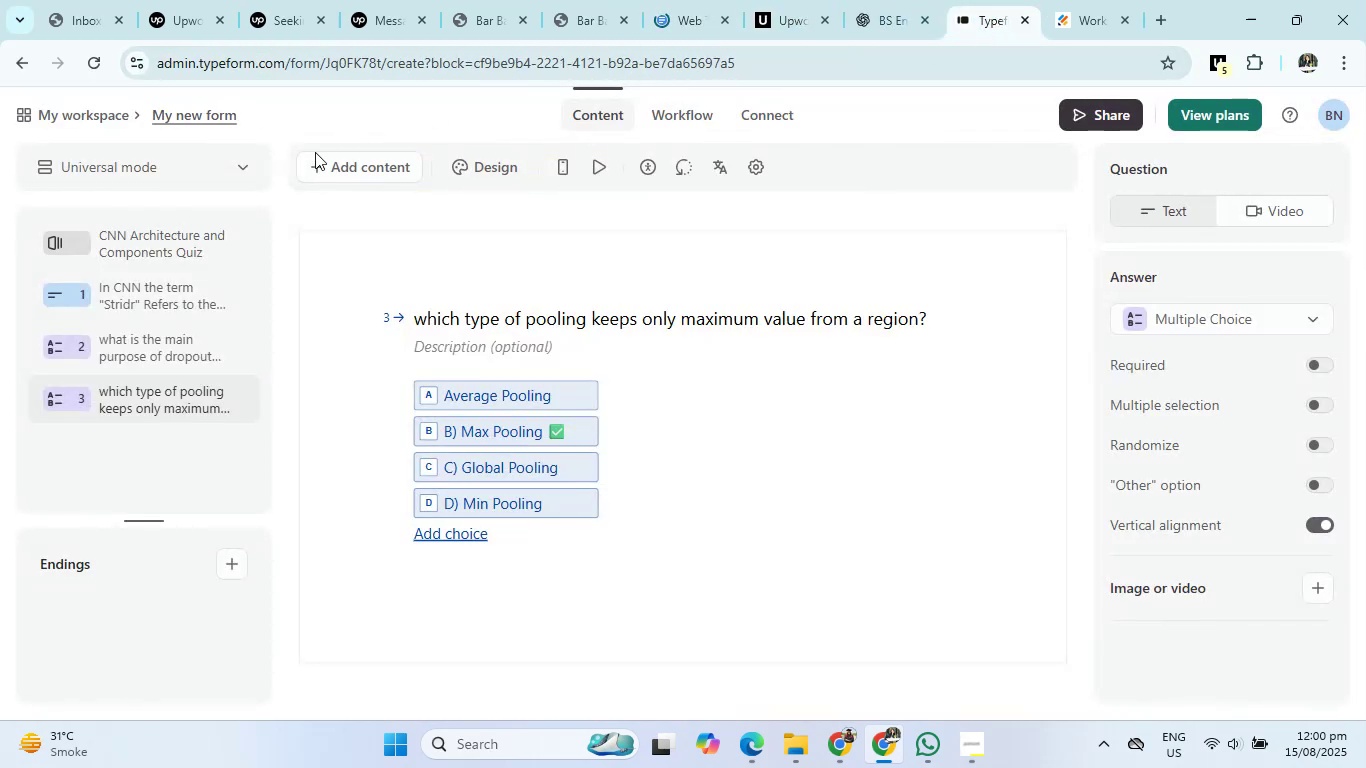 
left_click([328, 169])
 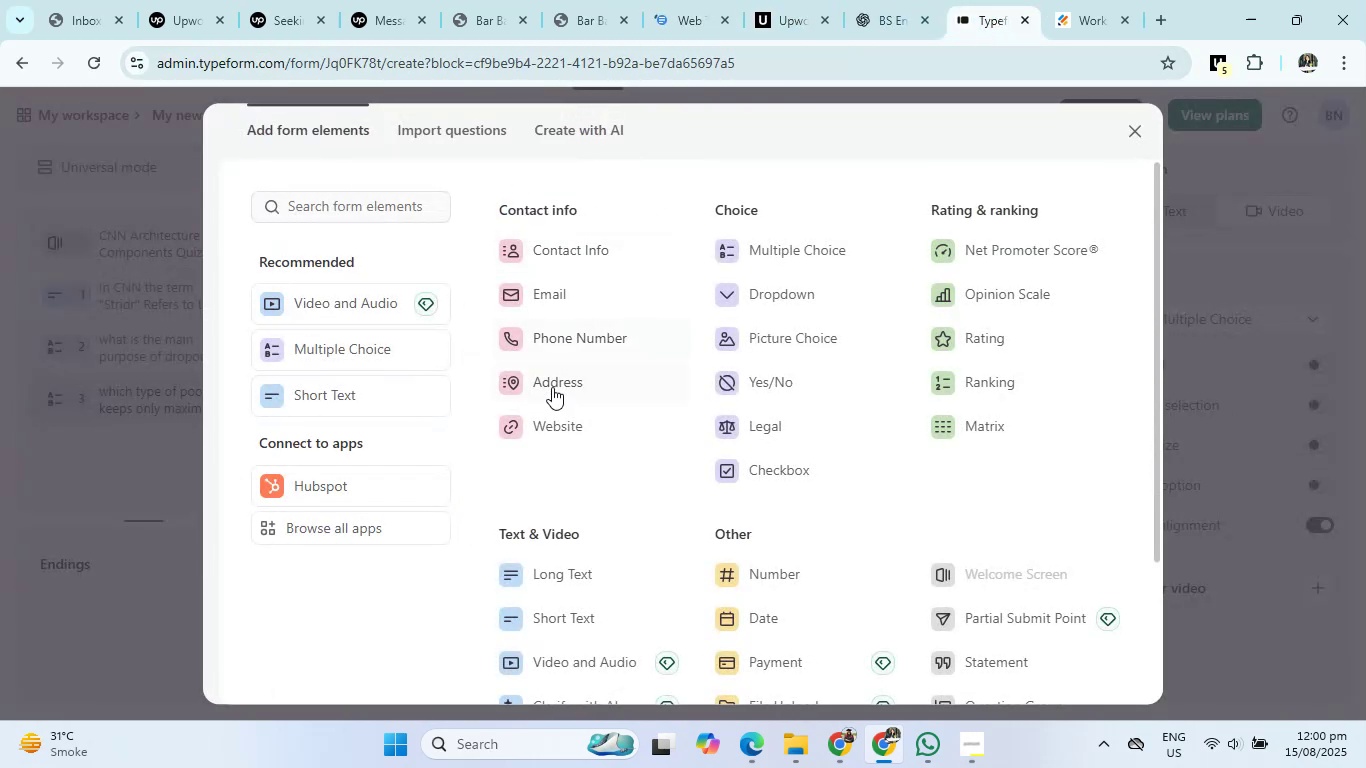 
left_click([391, 411])
 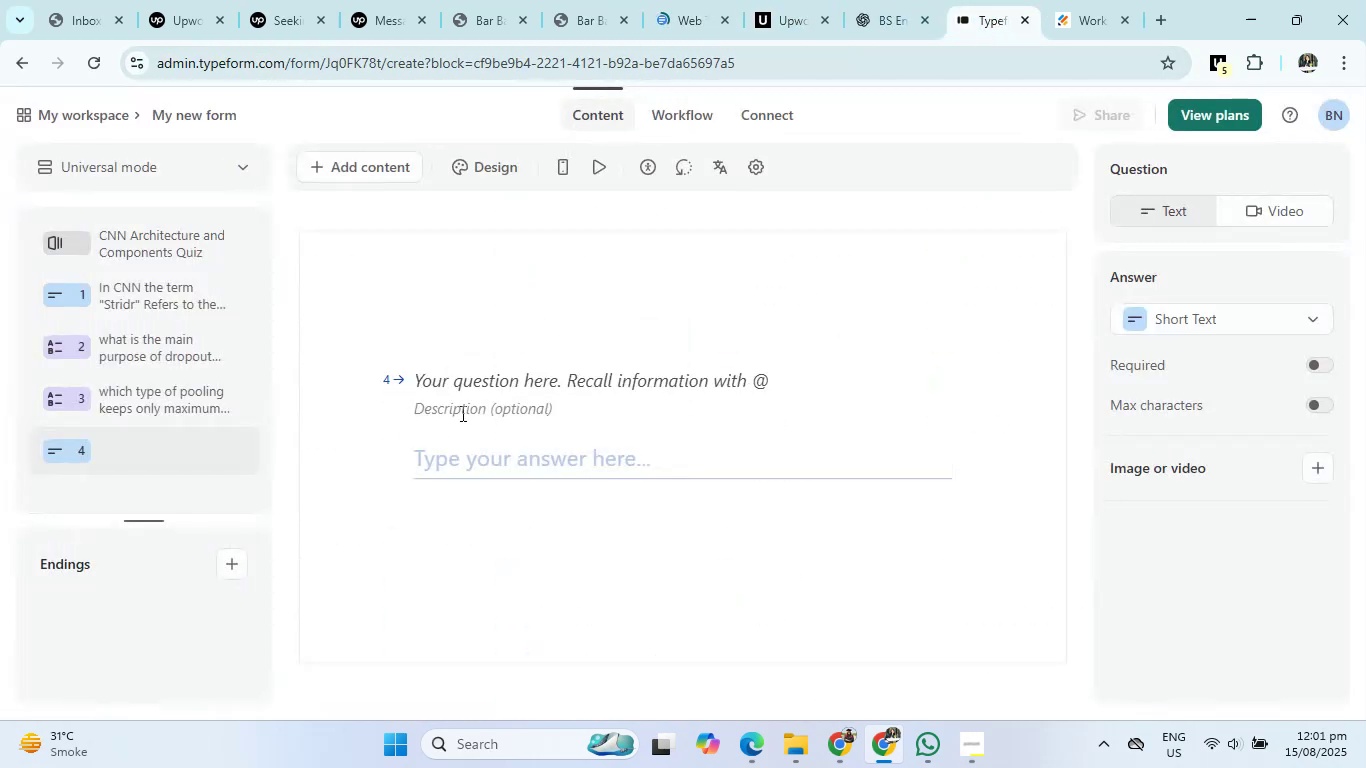 
left_click([522, 381])
 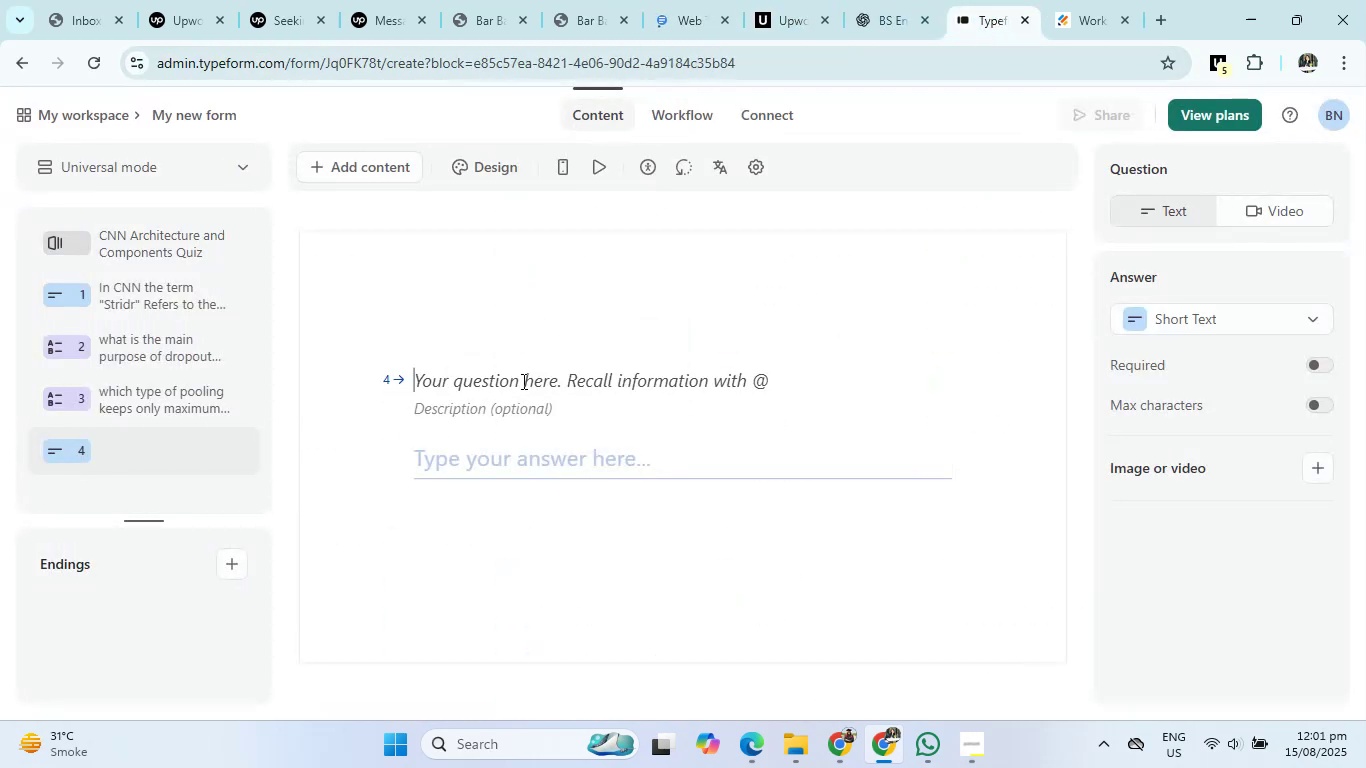 
key(Control+V)
 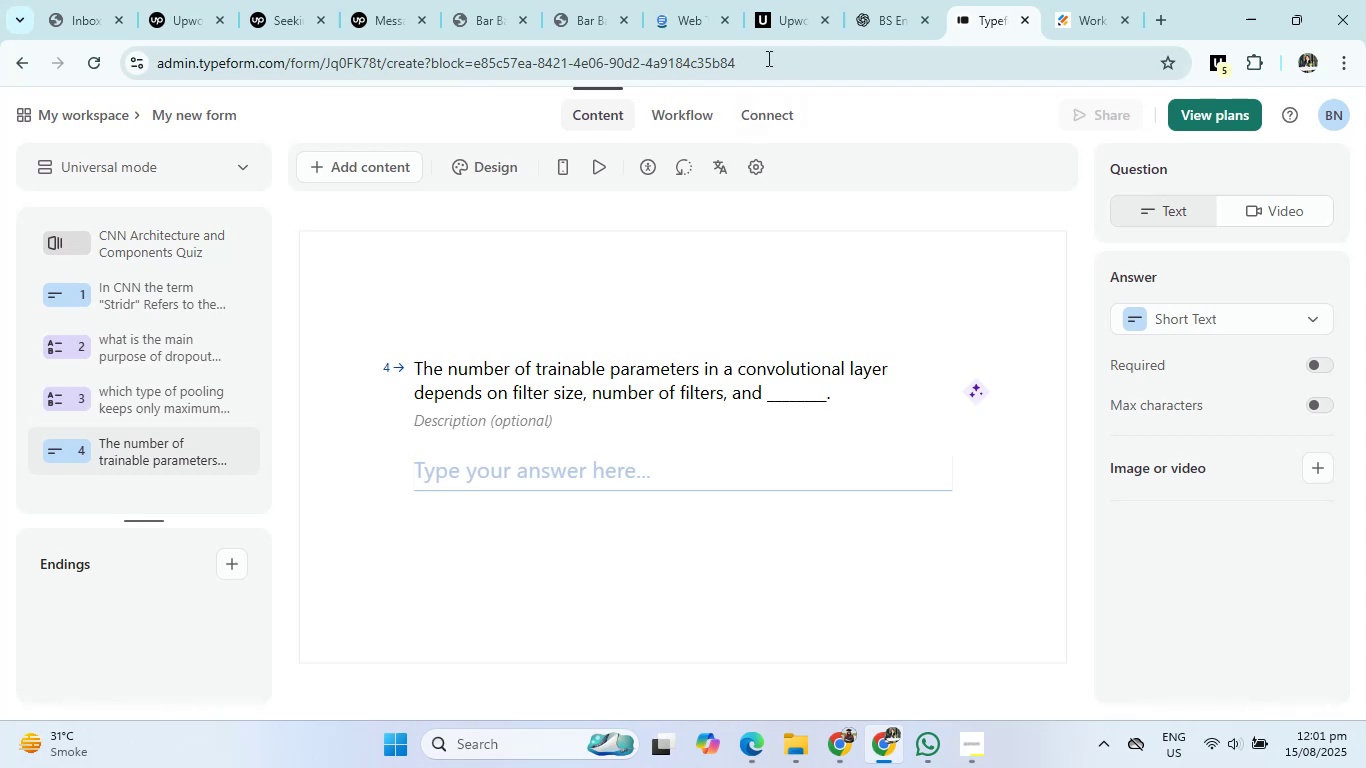 
left_click([861, 0])
 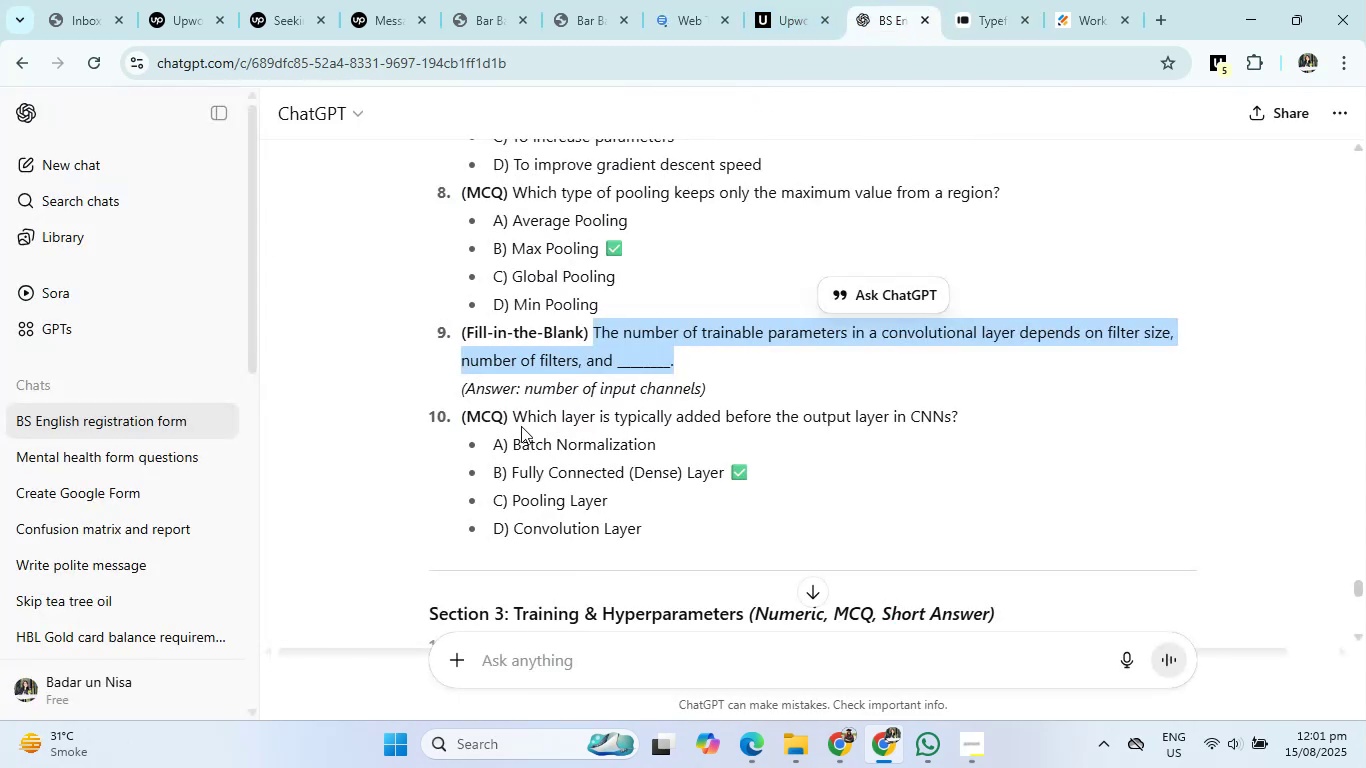 
left_click_drag(start_coordinate=[516, 418], to_coordinate=[1098, 427])
 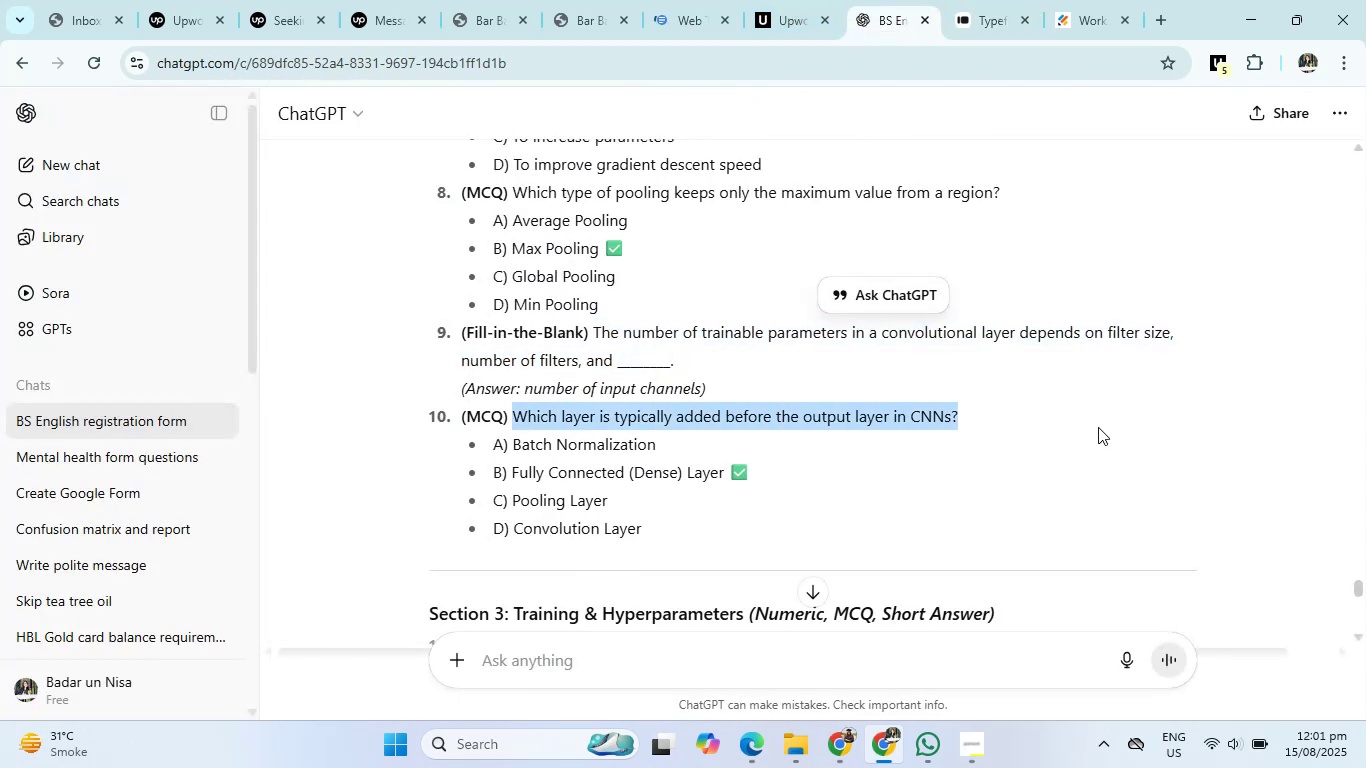 
key(Control+C)
 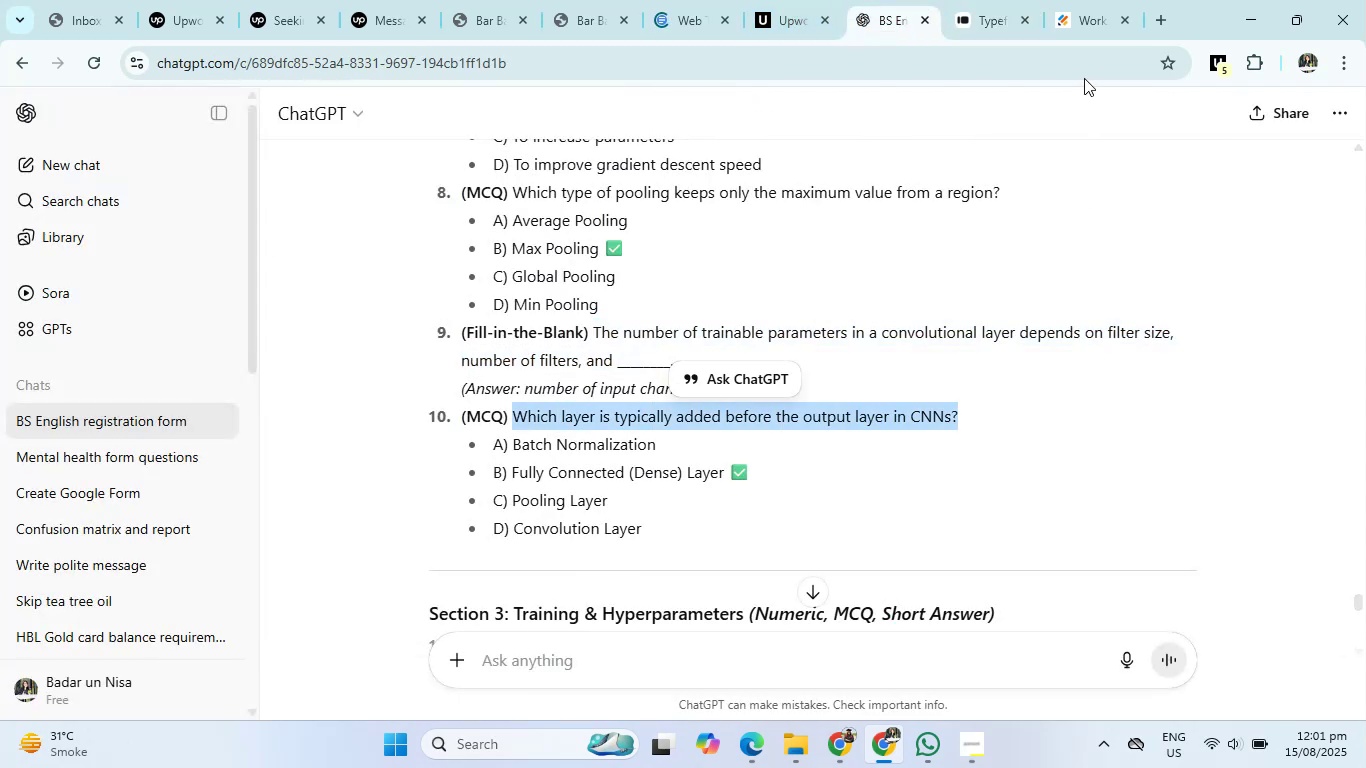 
left_click([998, 0])
 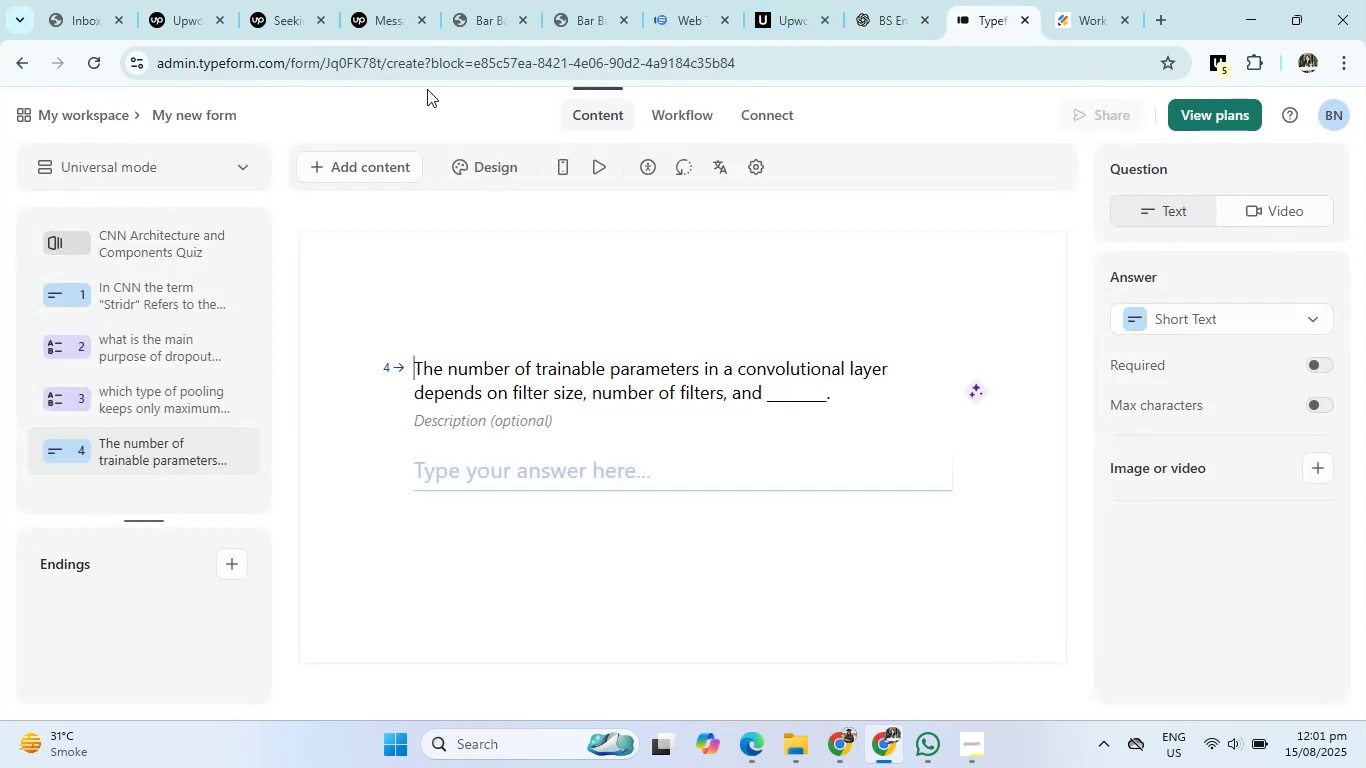 
left_click([347, 168])
 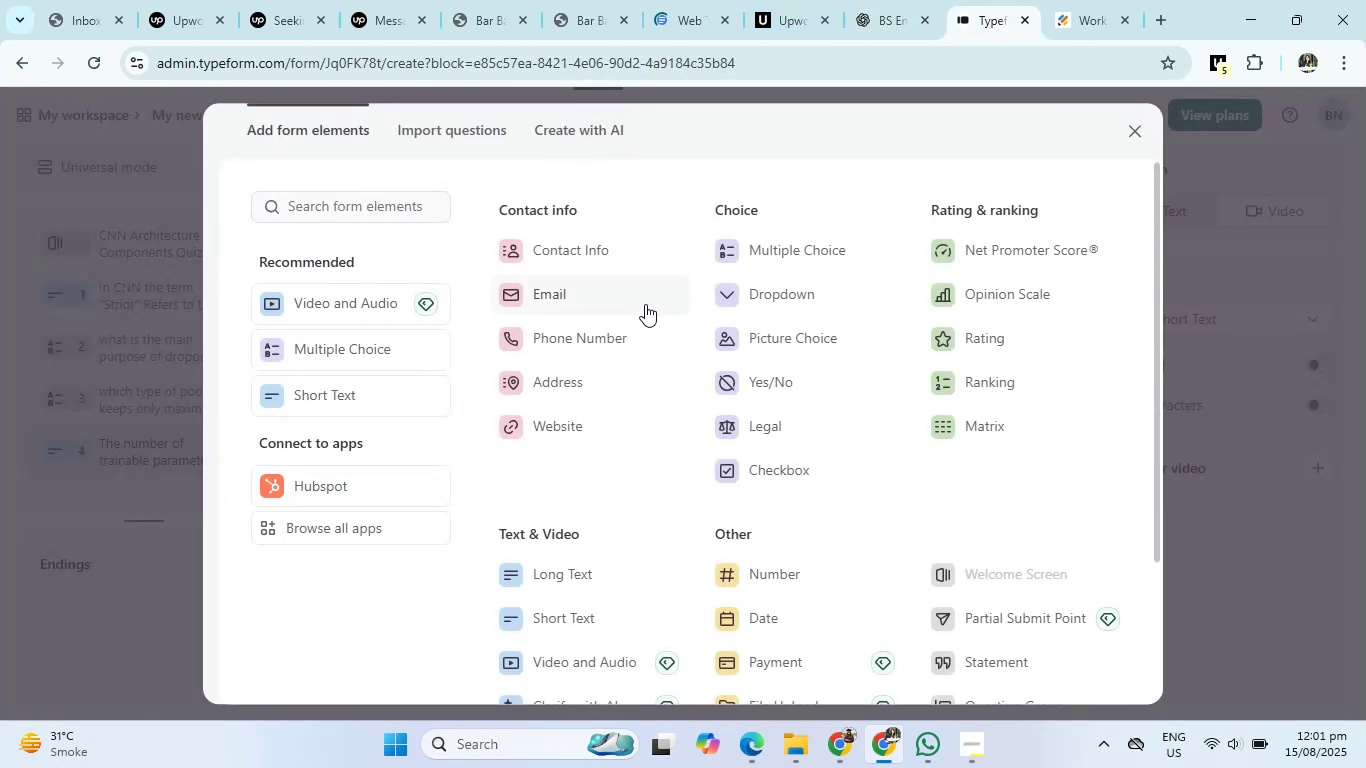 
left_click([791, 255])
 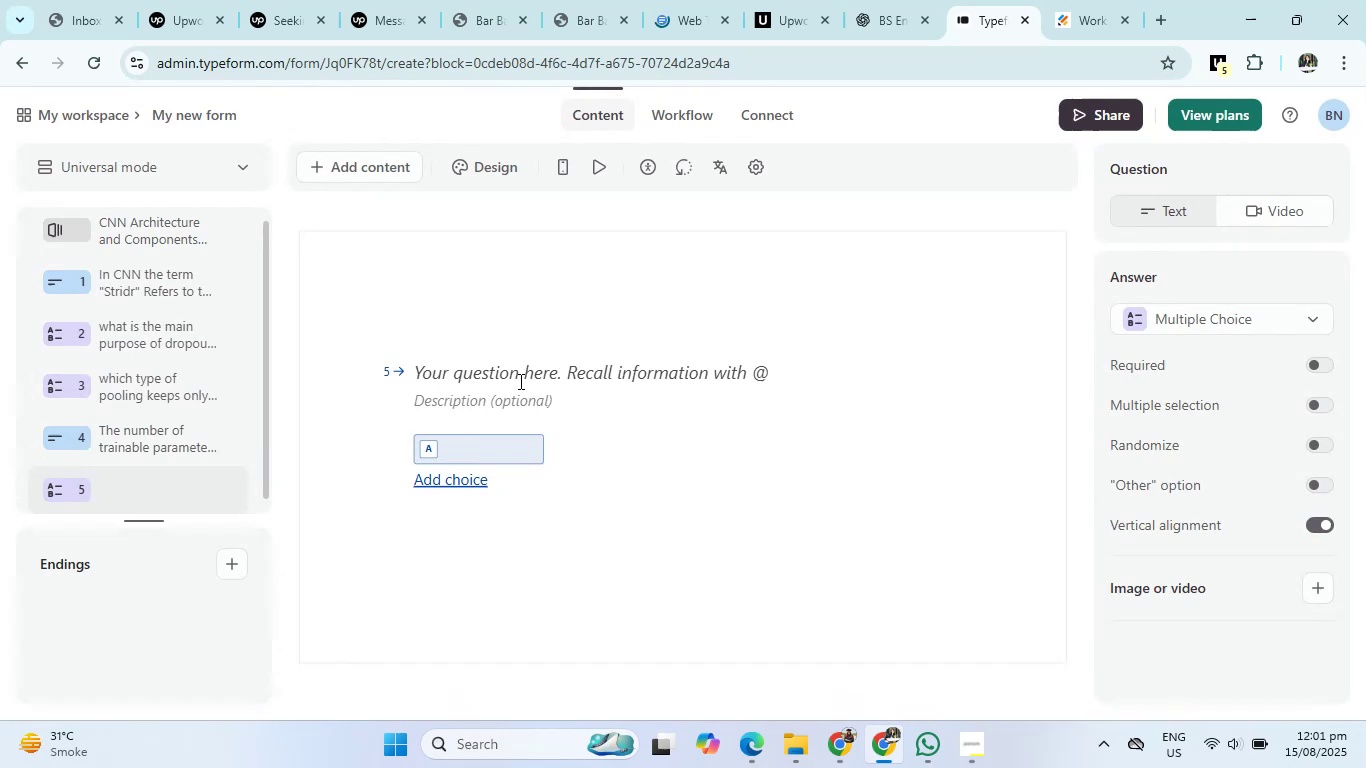 
left_click([522, 368])
 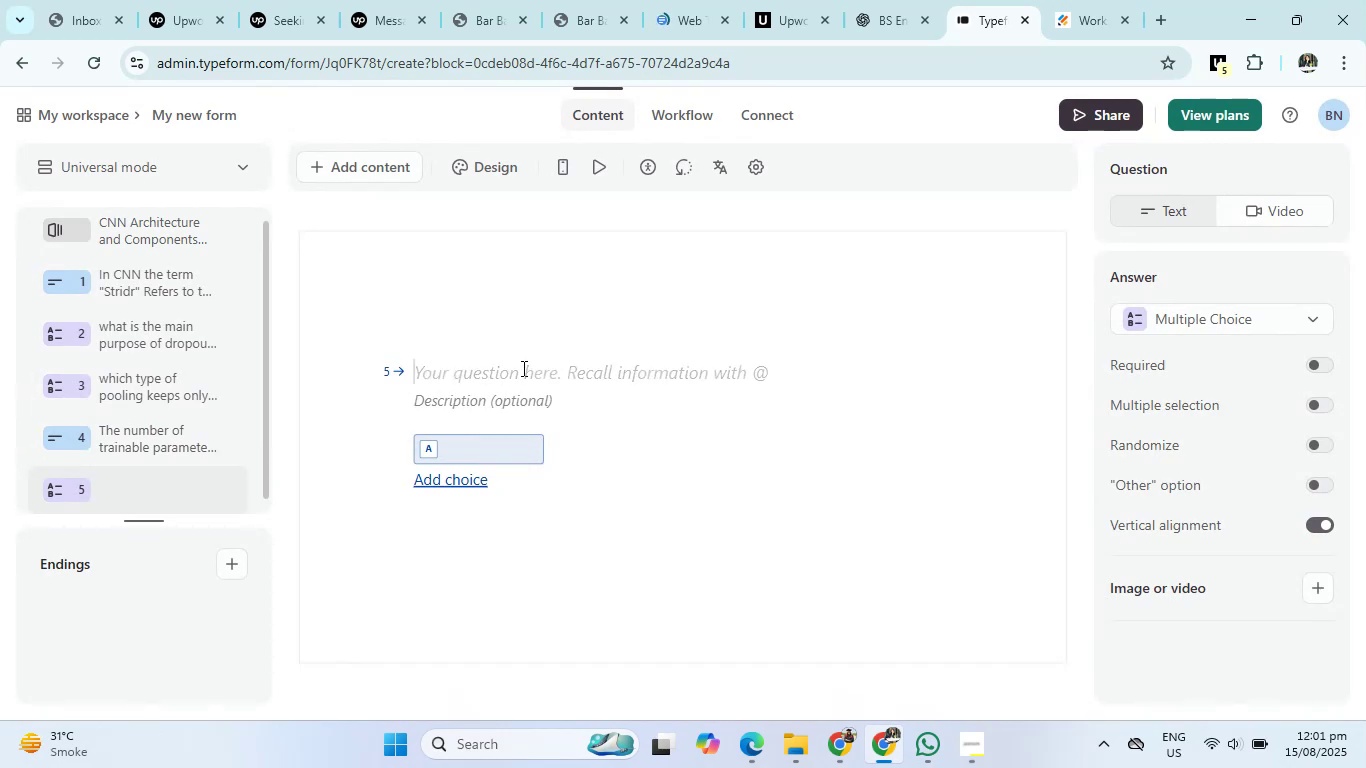 
key(Control+V)
 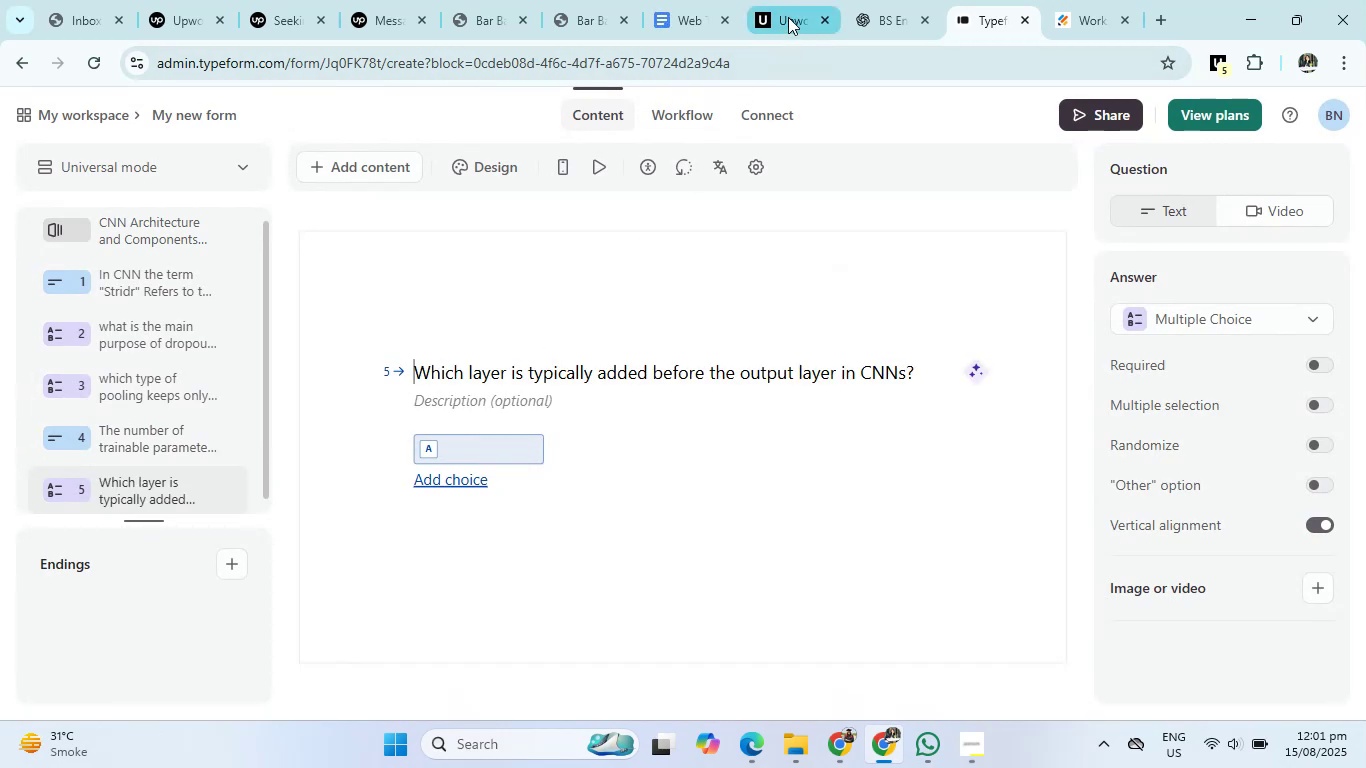 
left_click([885, 0])
 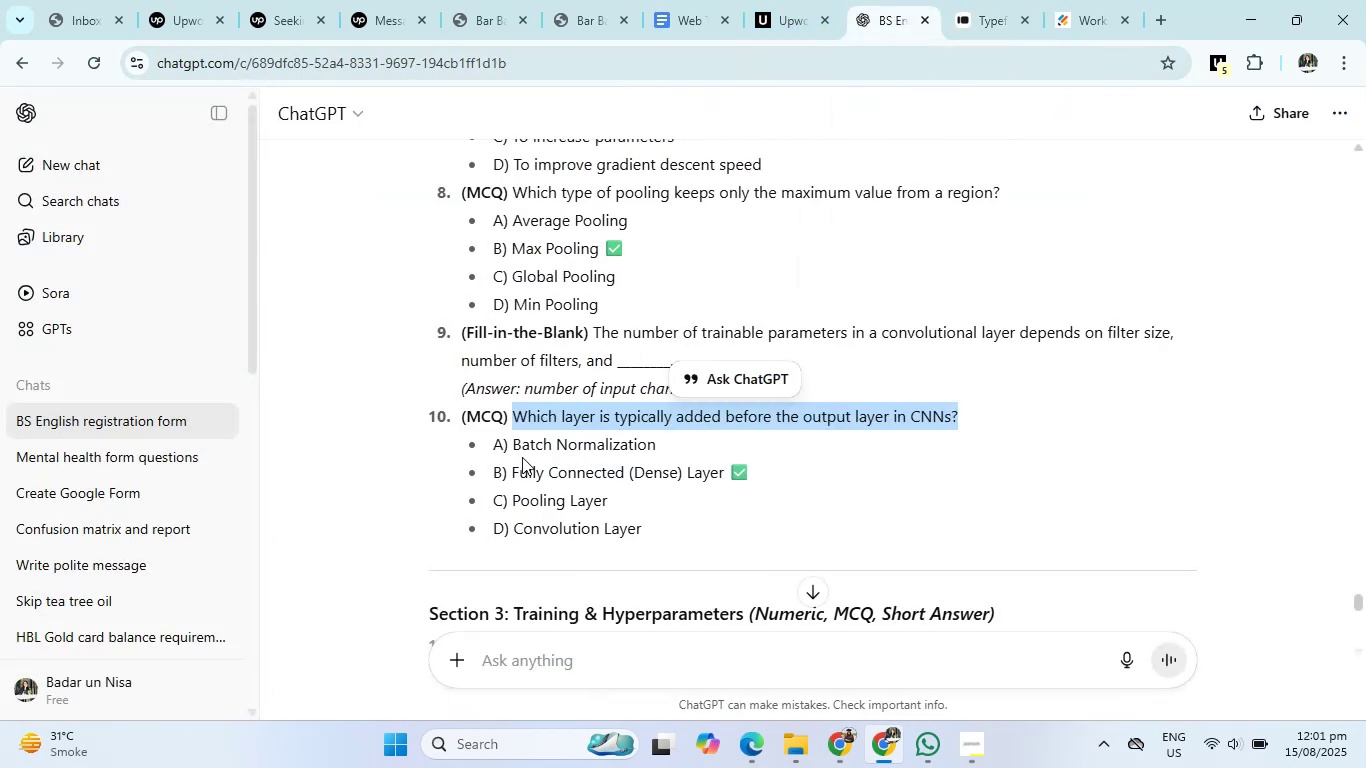 
left_click_drag(start_coordinate=[513, 446], to_coordinate=[687, 542])
 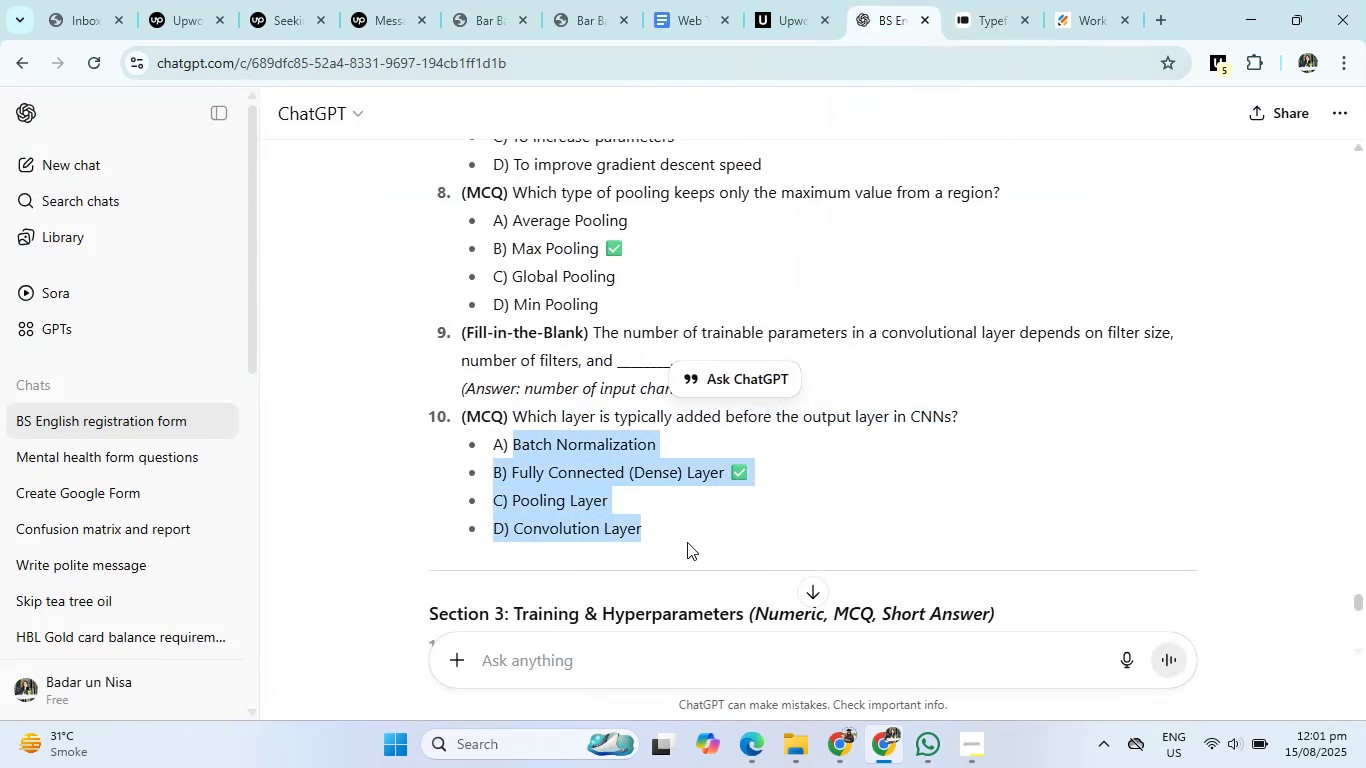 
key(Control+C)
 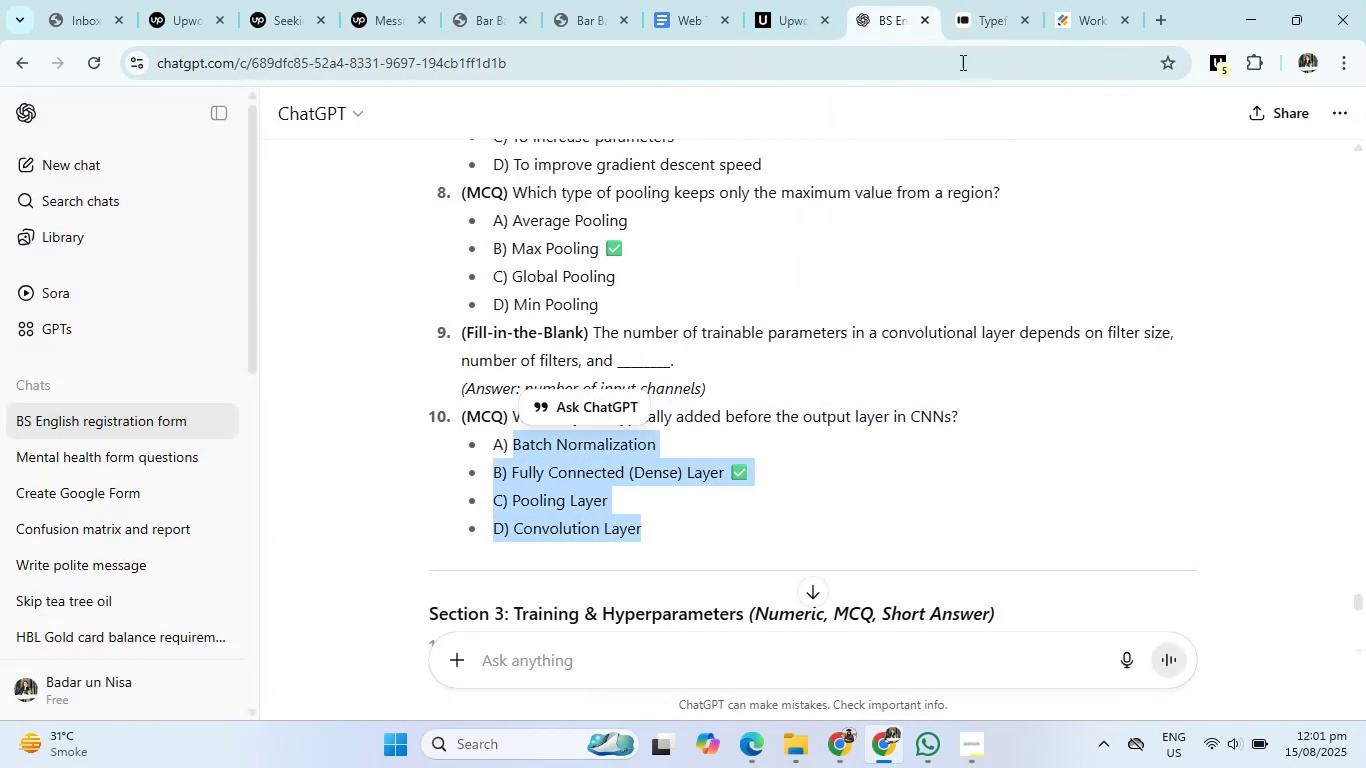 
left_click([973, 4])
 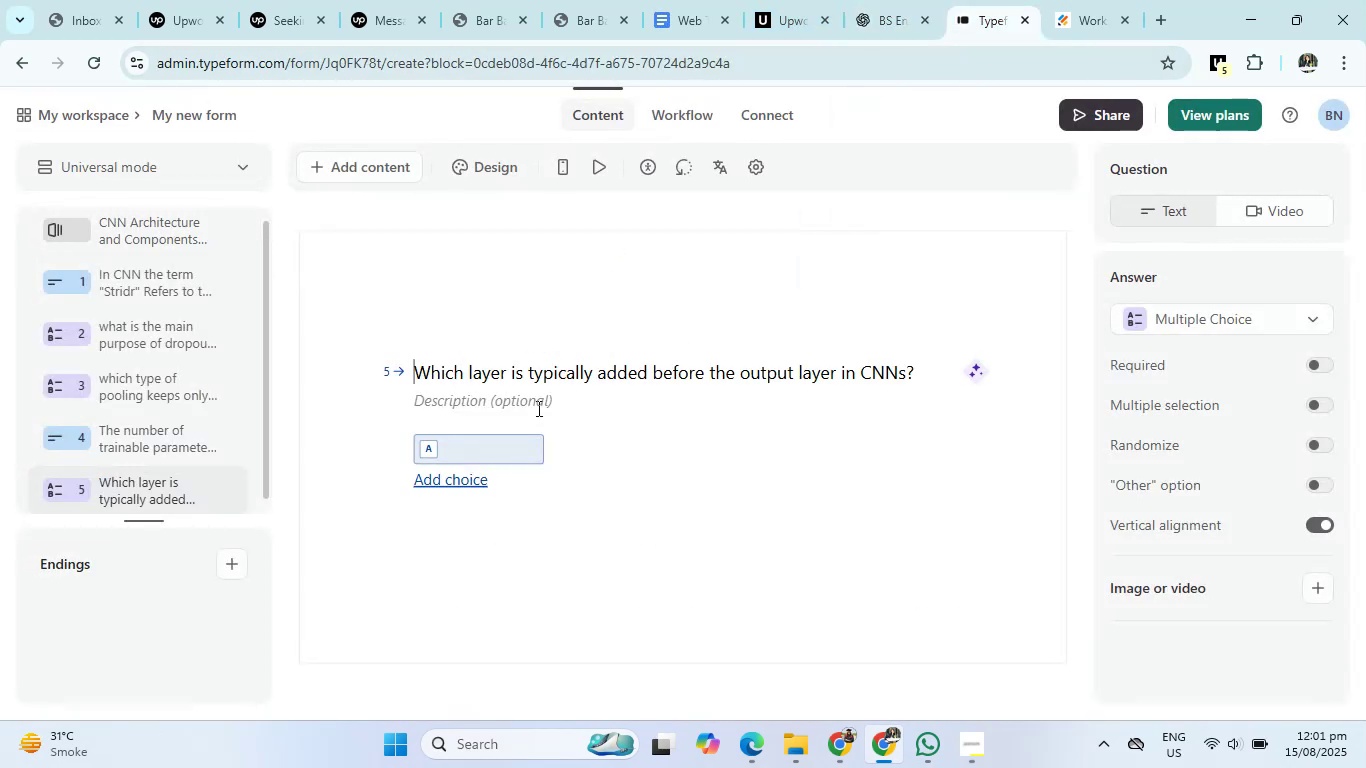 
left_click([466, 442])
 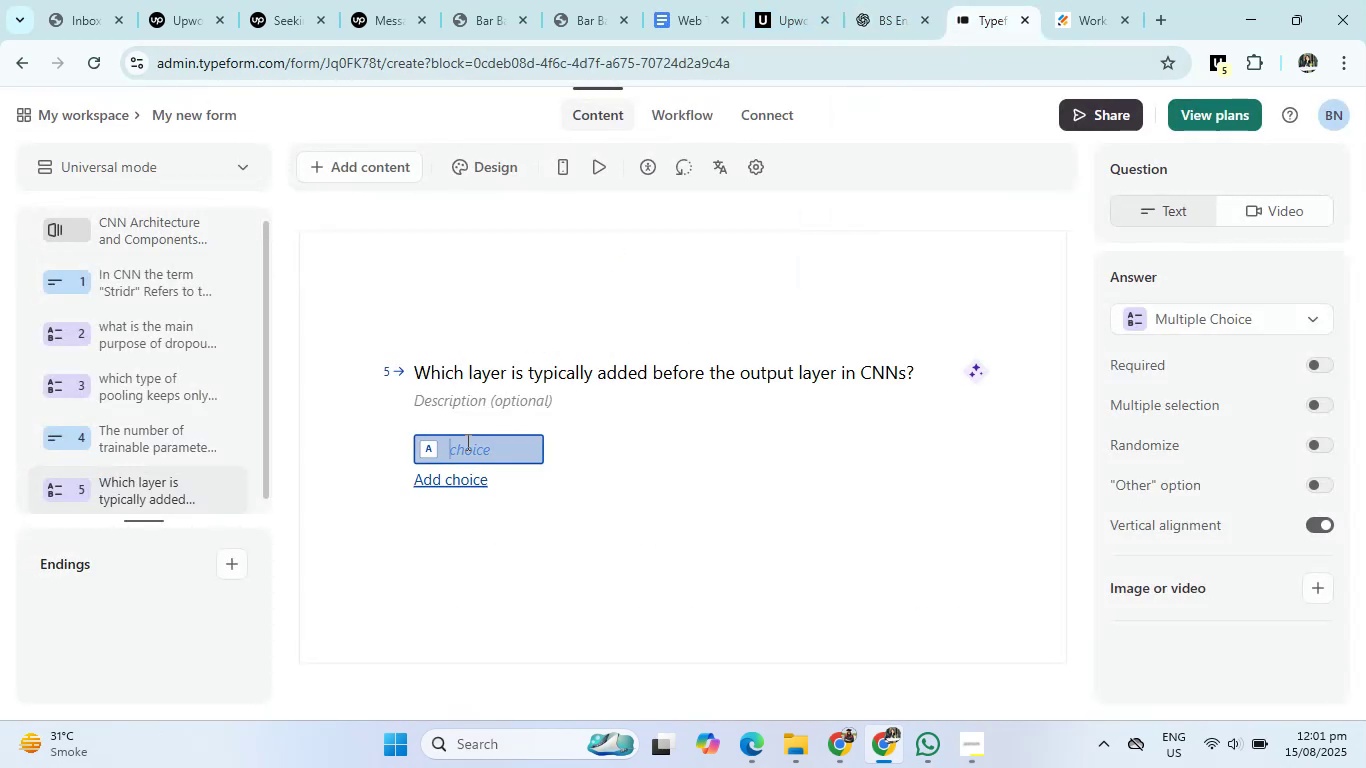 
key(Control+V)
 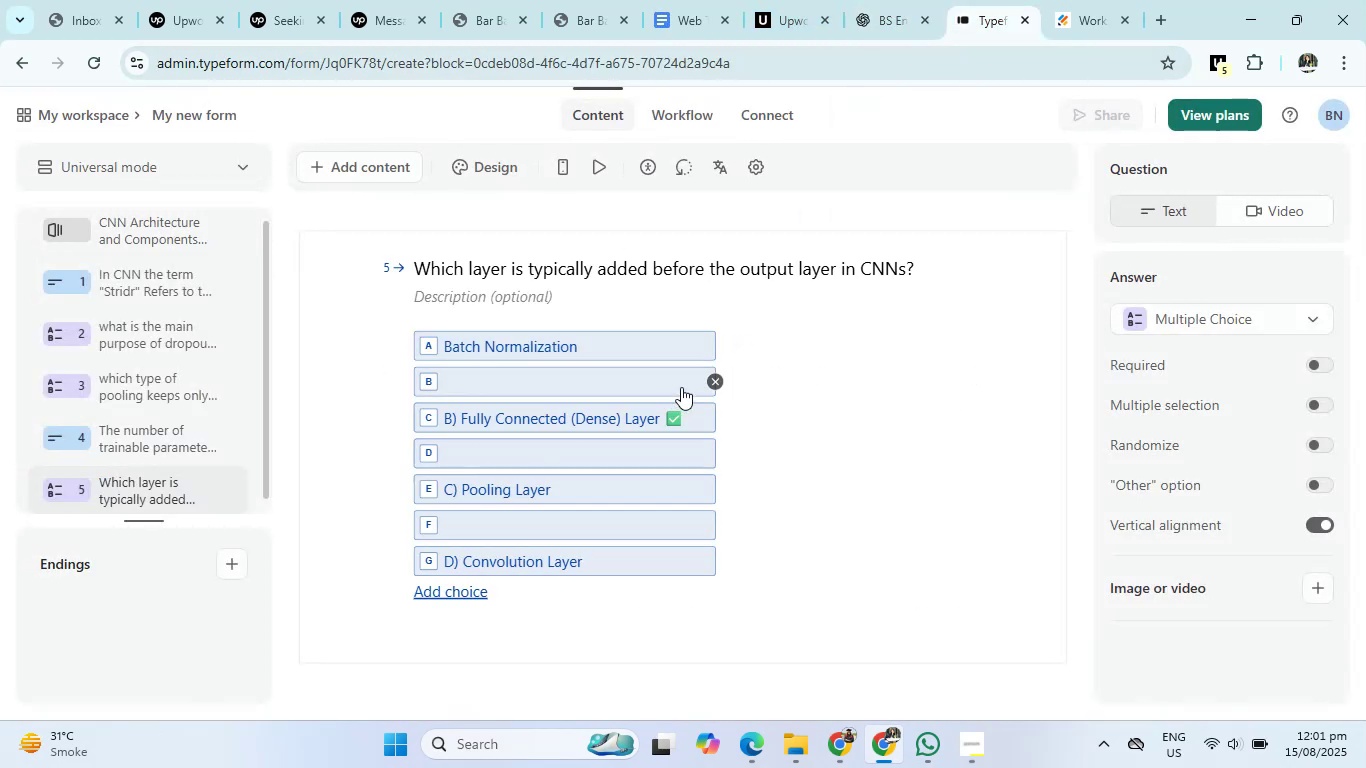 
left_click([715, 380])
 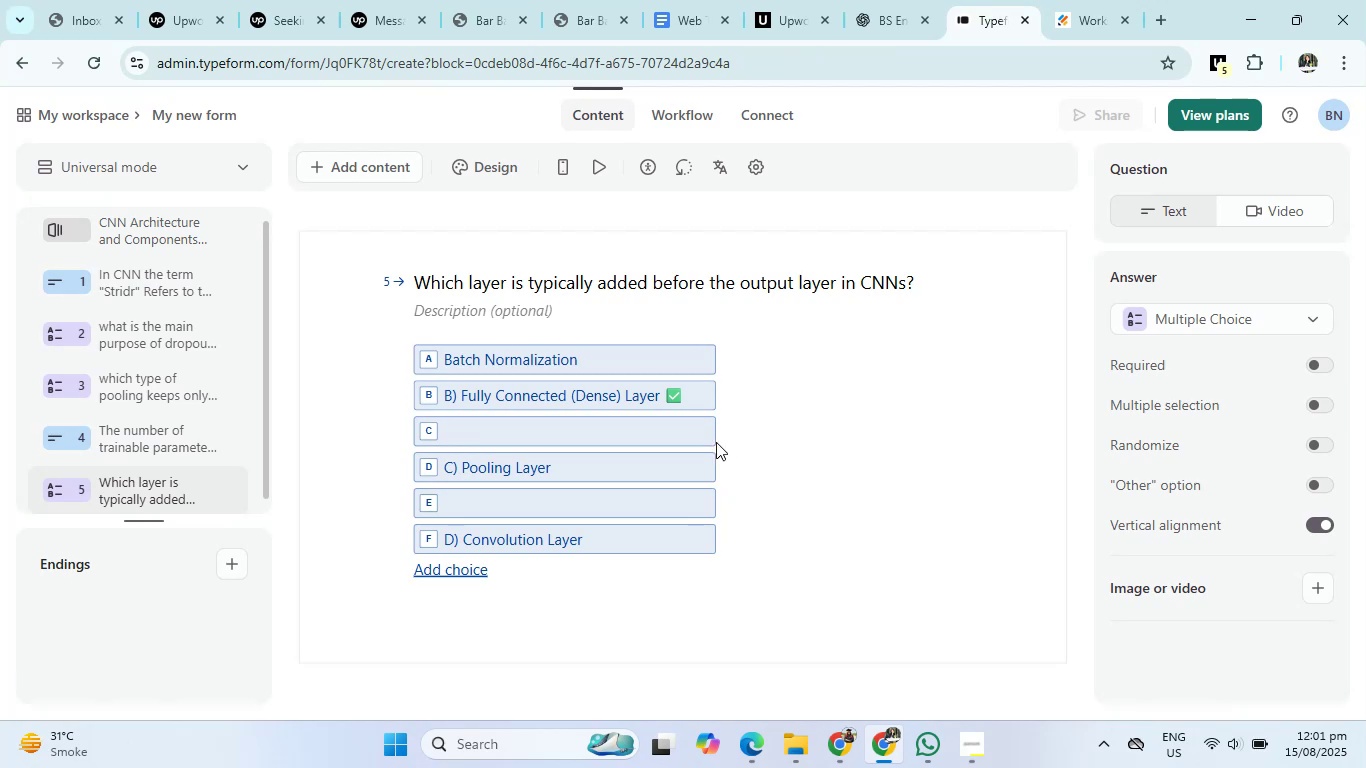 
left_click([711, 431])
 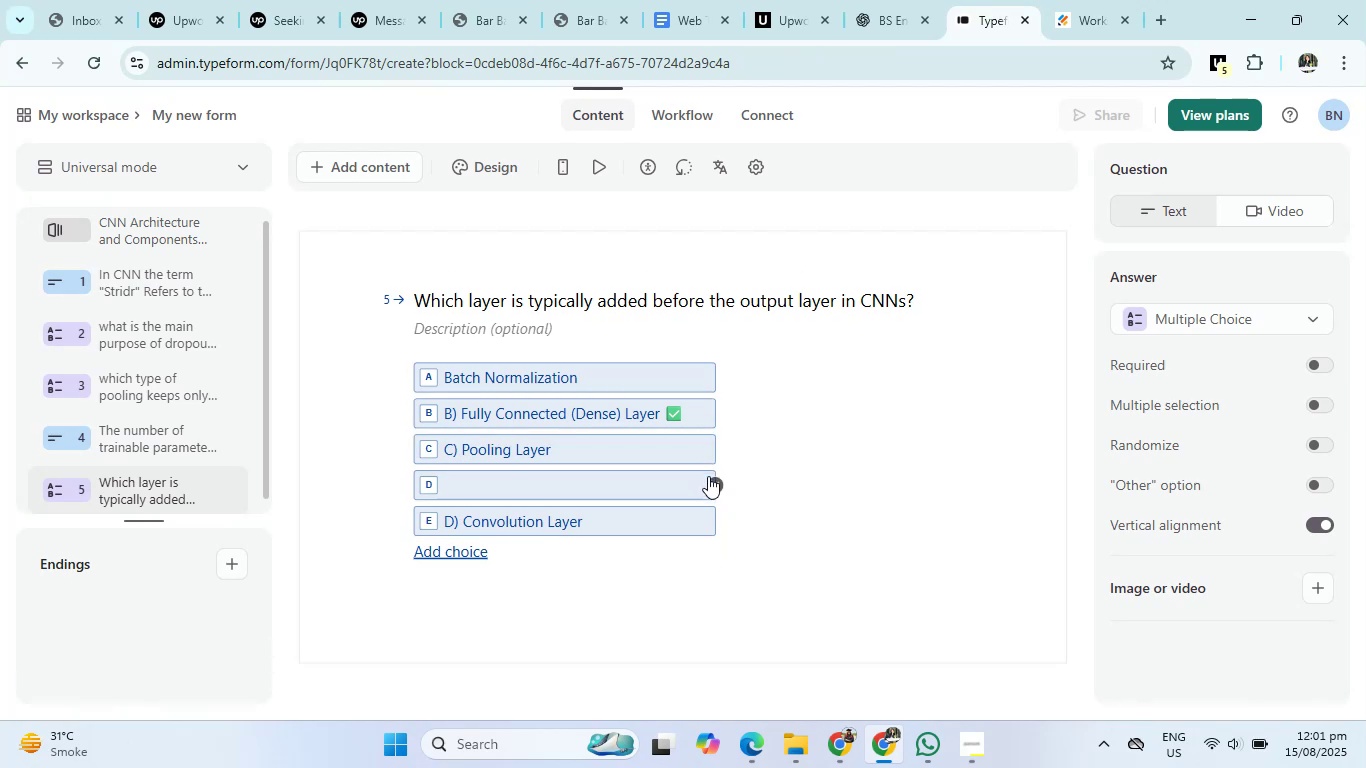 
left_click([710, 476])
 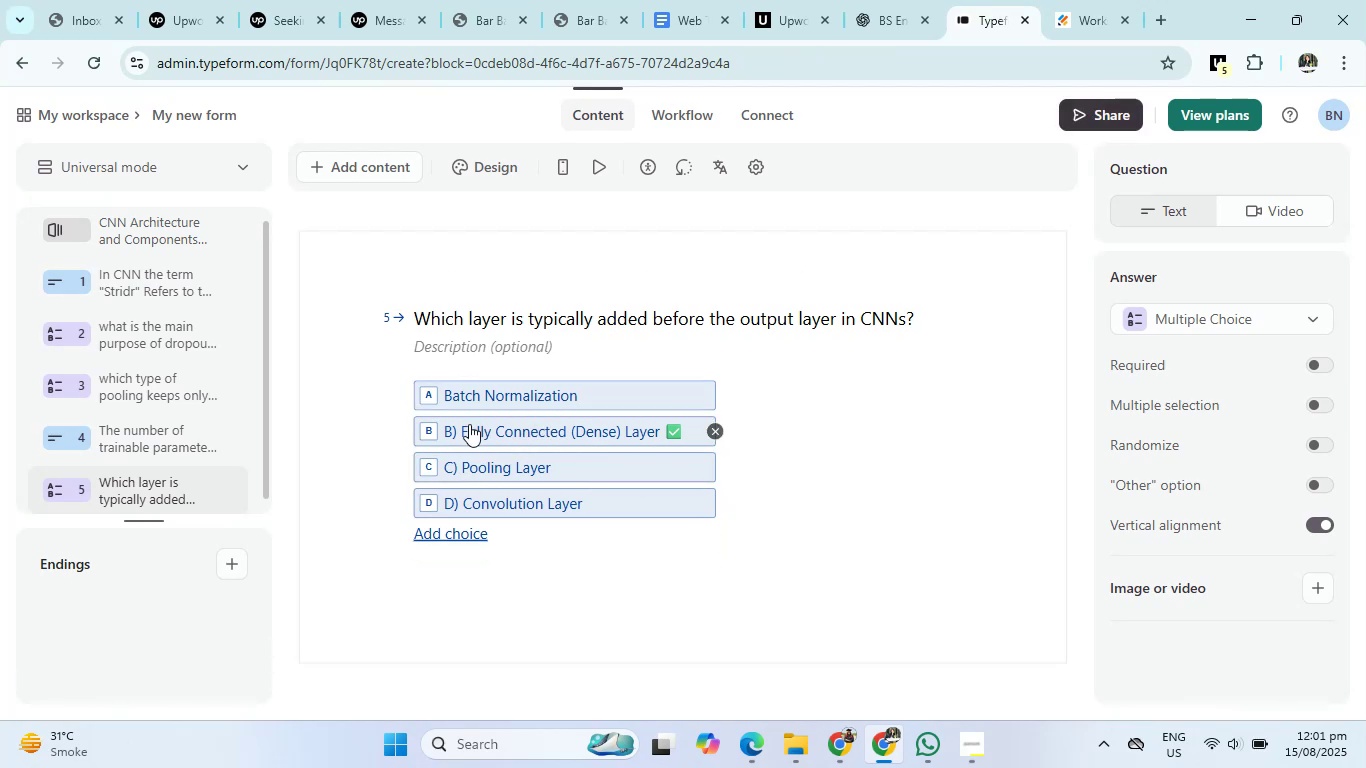 
left_click([466, 428])
 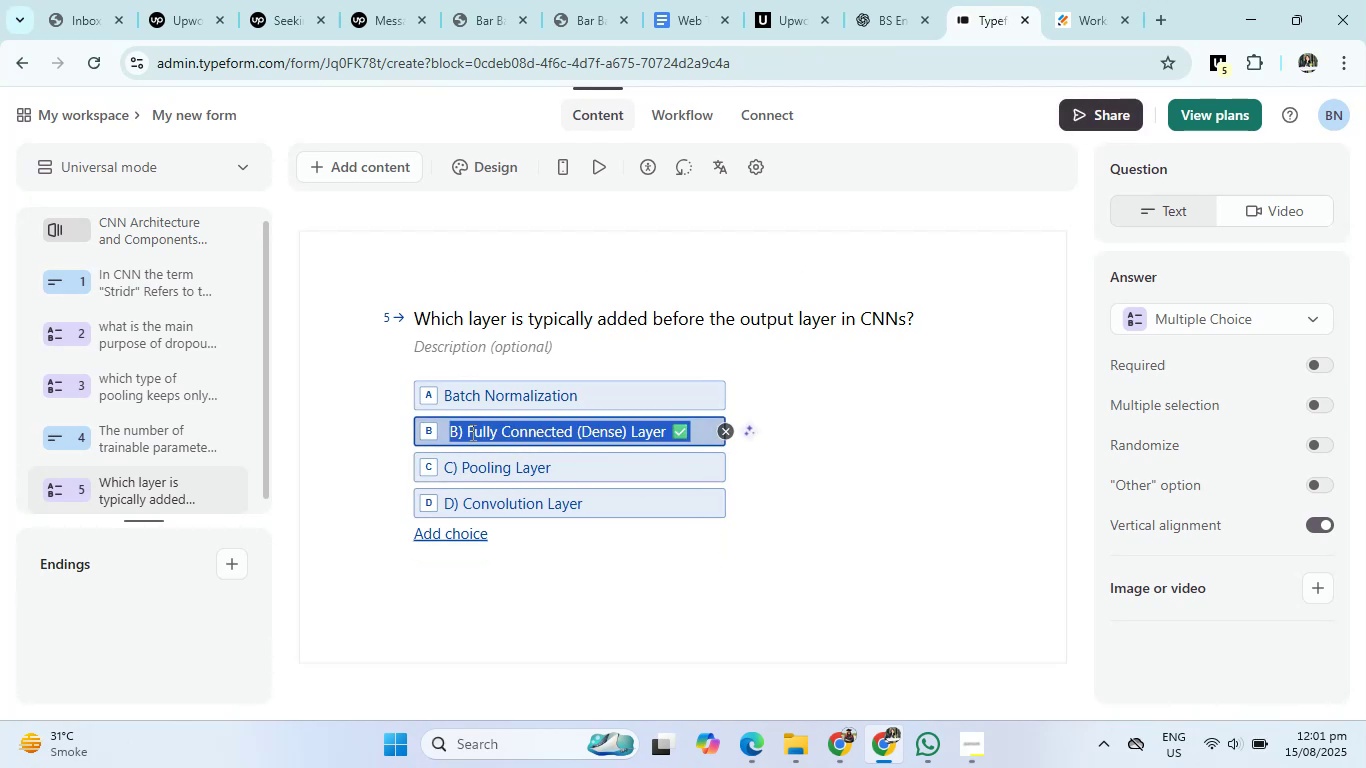 
left_click([469, 434])
 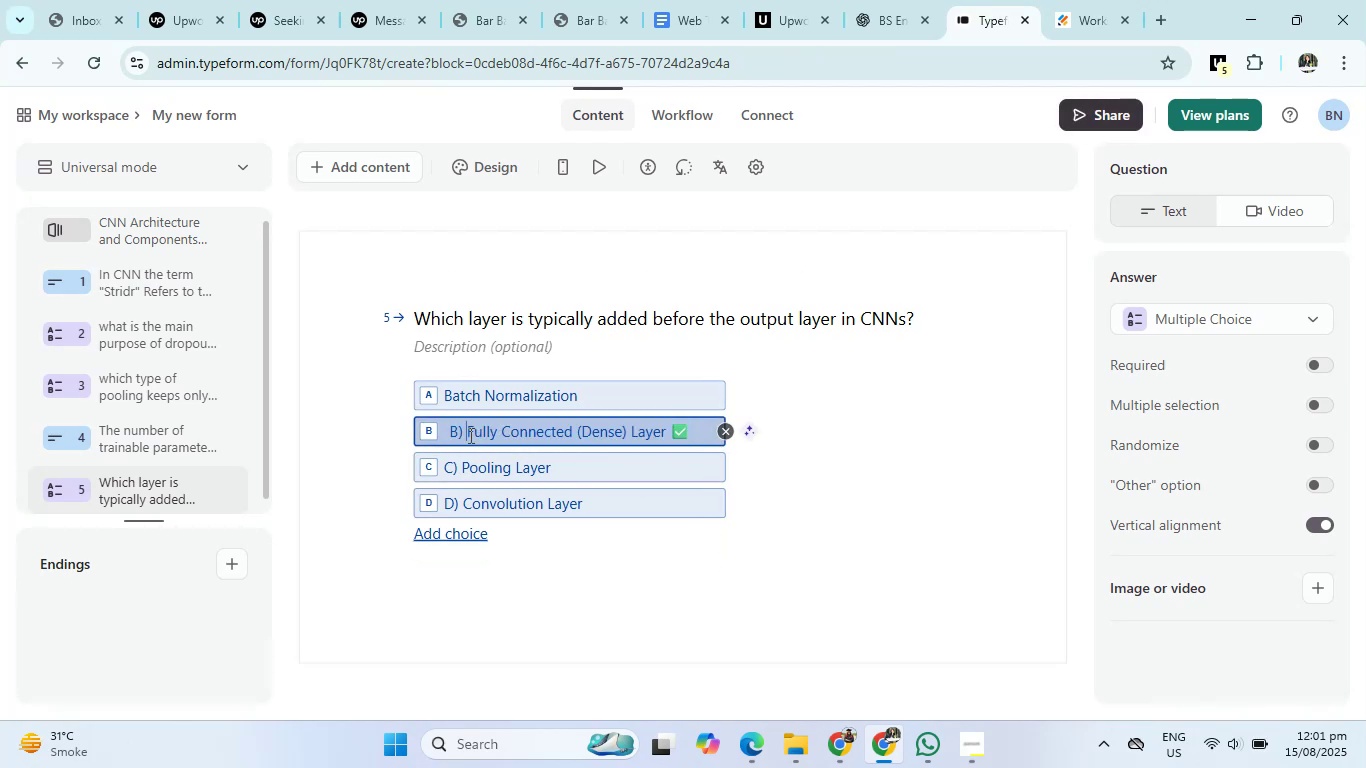 
key(Backspace)
 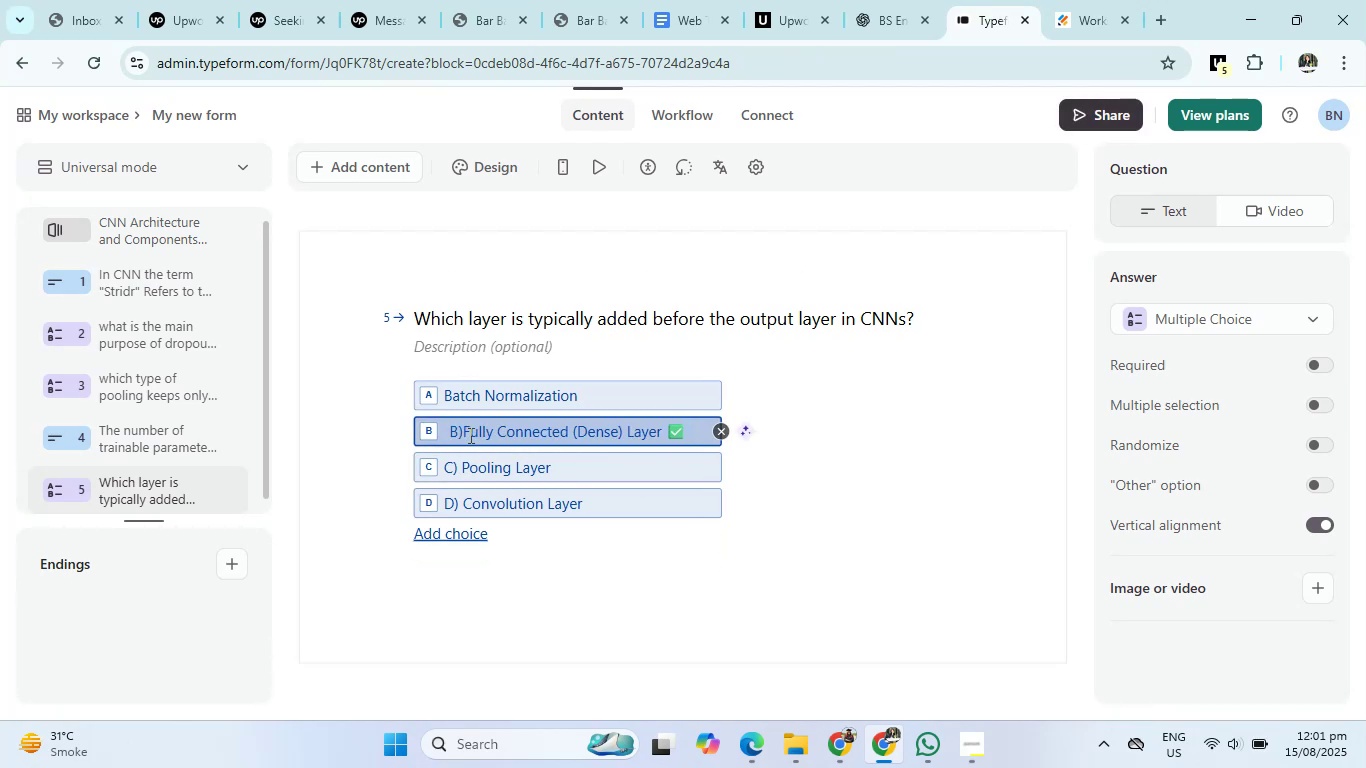 
key(Backspace)
 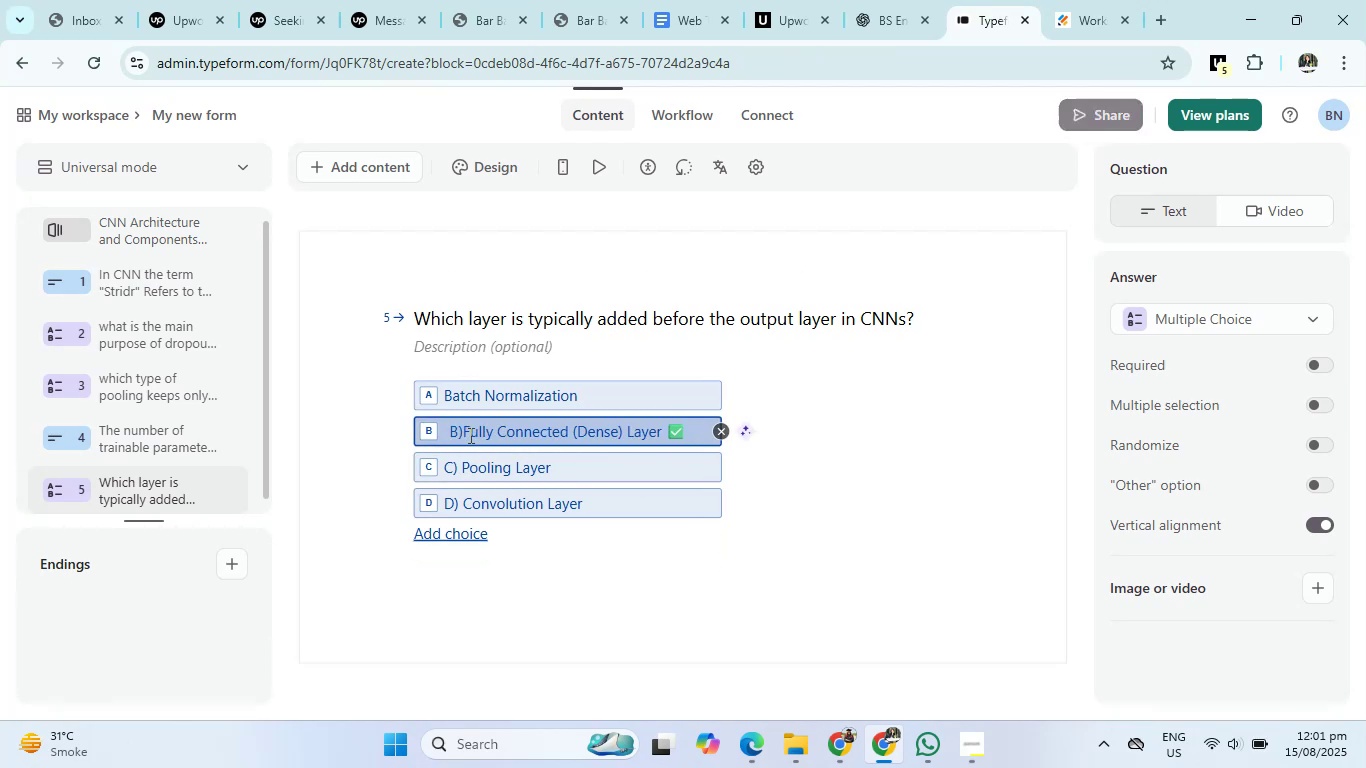 
key(Backspace)
 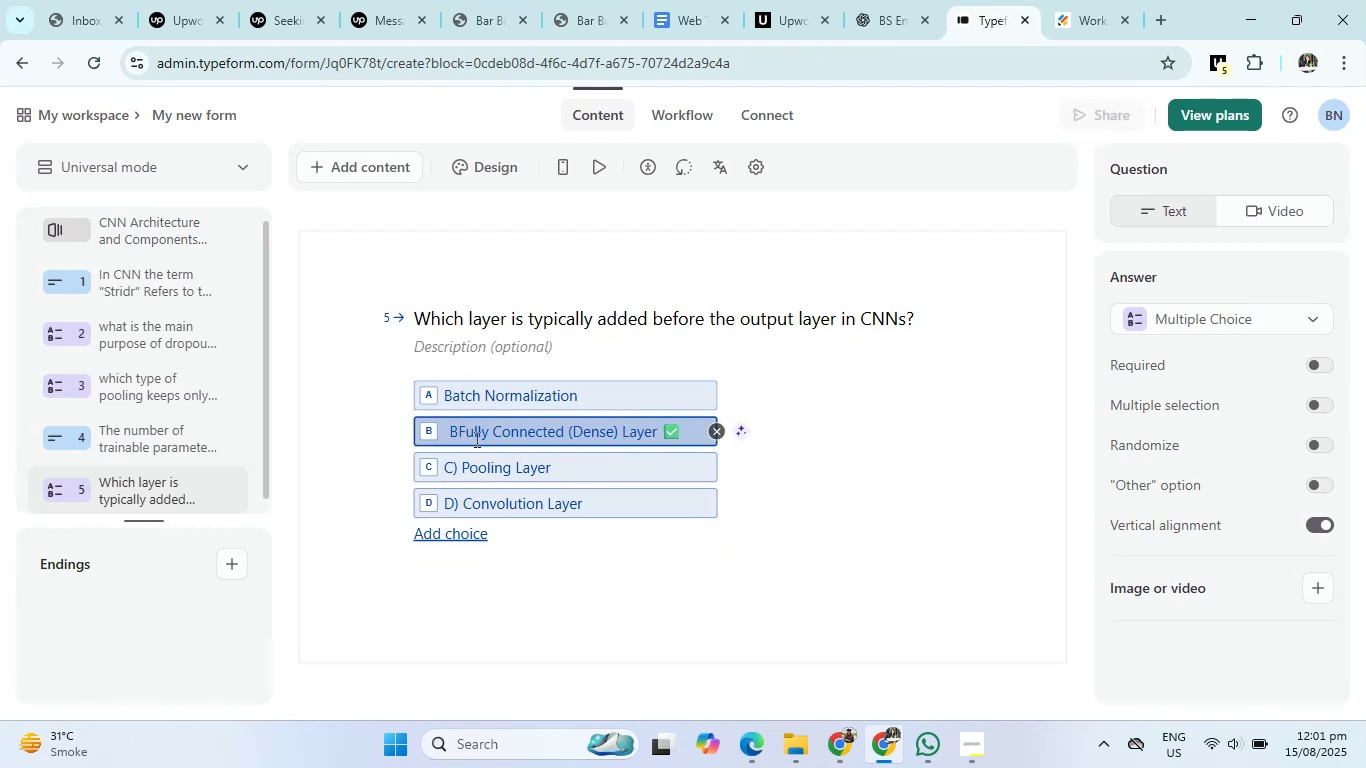 
key(Backspace)
 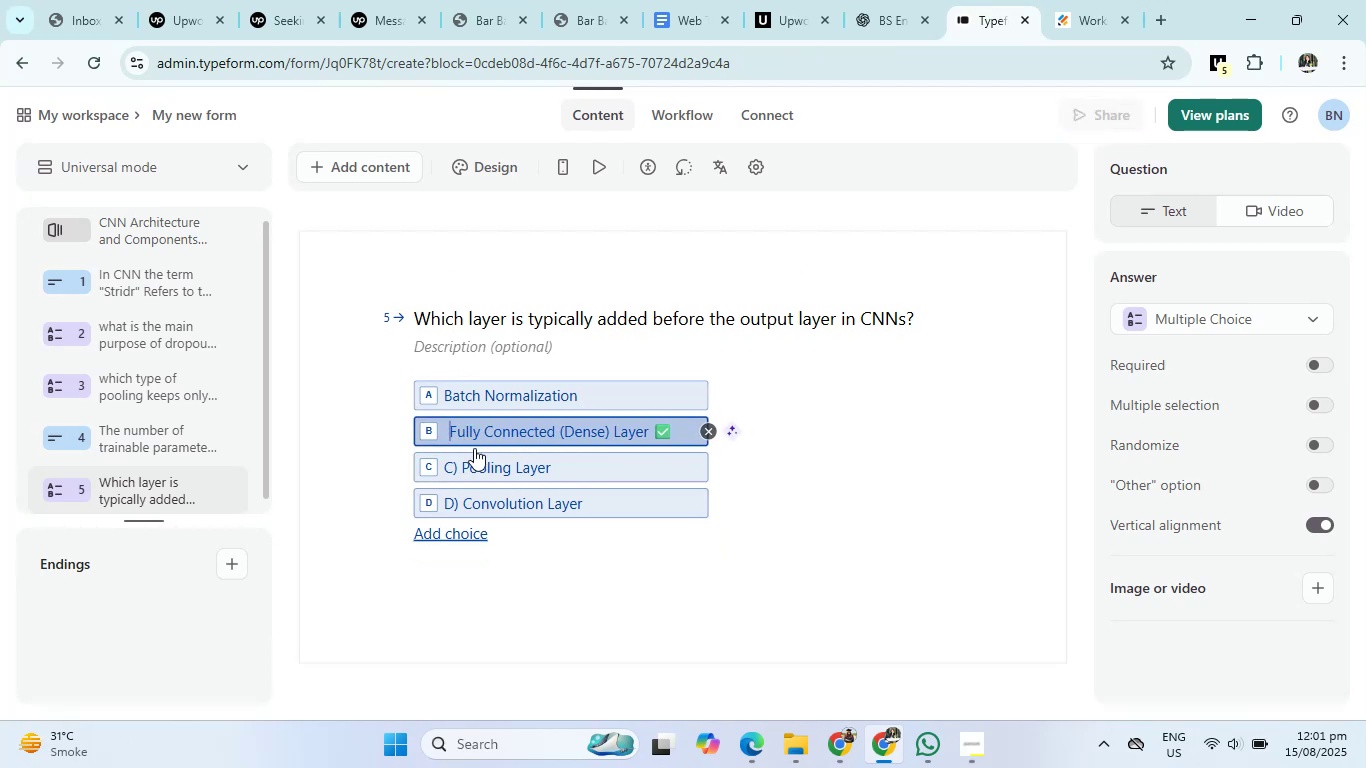 
key(Backspace)
 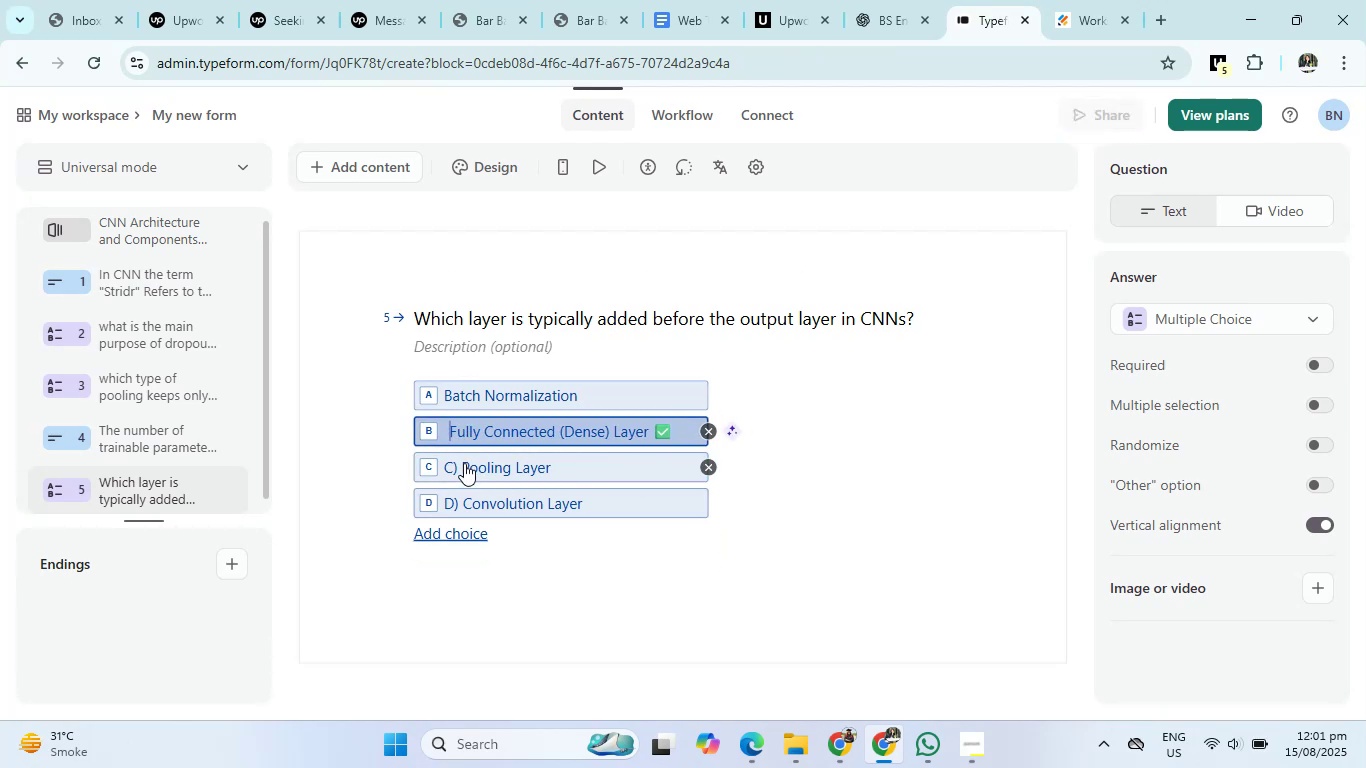 
left_click([462, 466])
 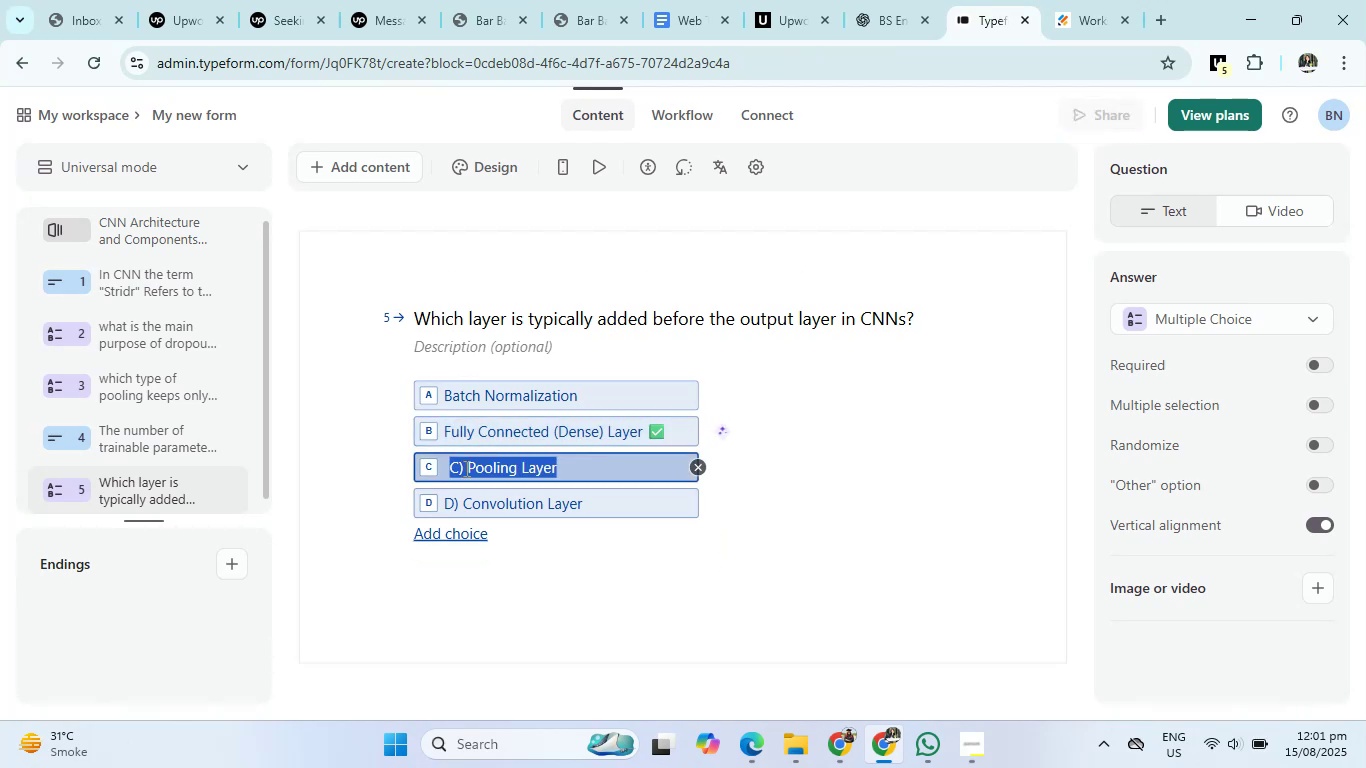 
left_click([467, 468])
 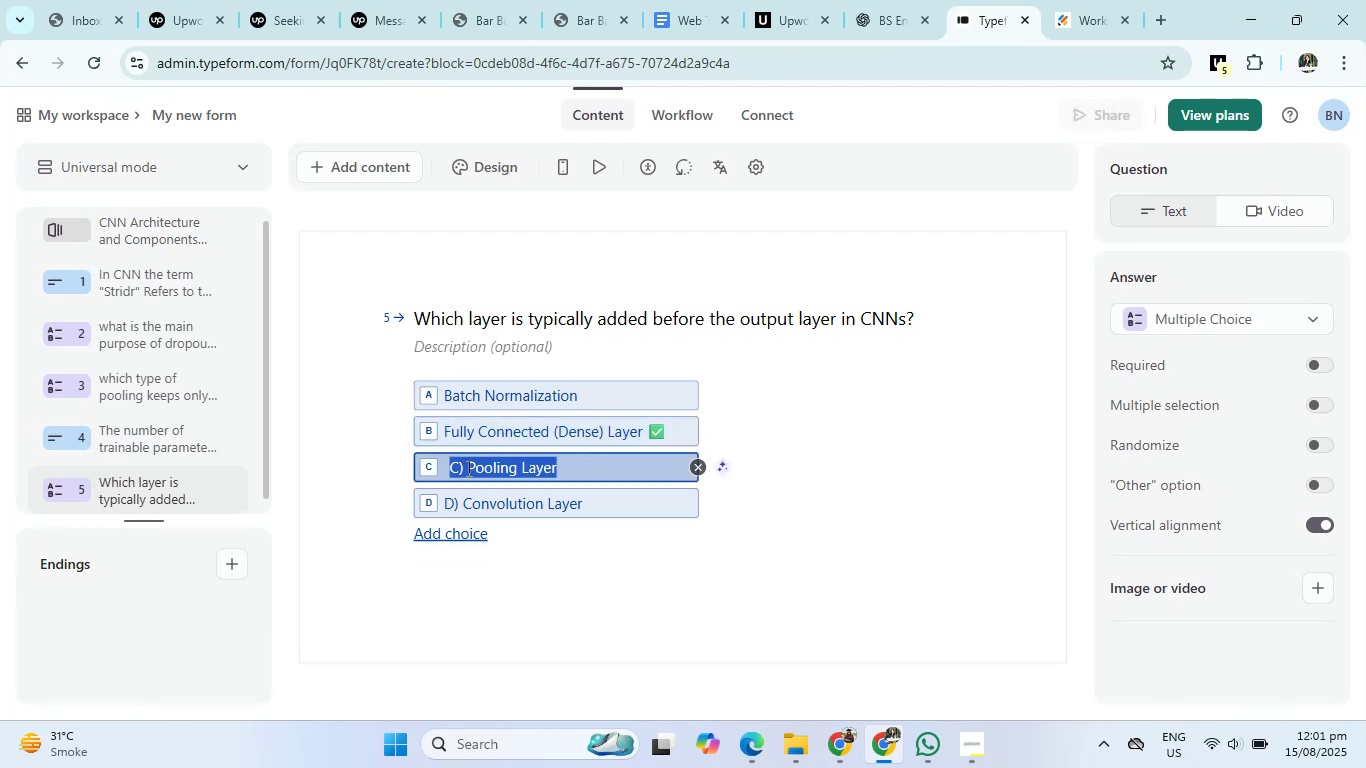 
key(Backspace)
 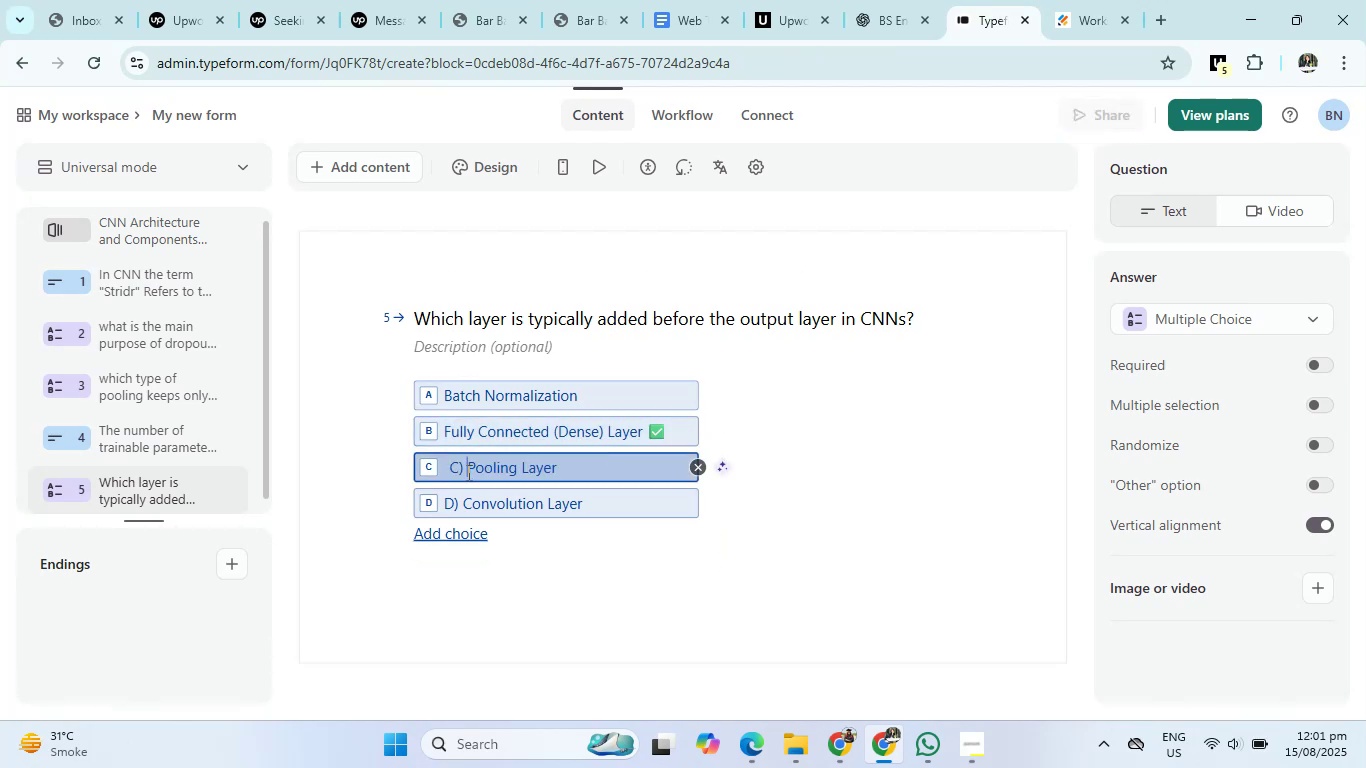 
key(Backspace)
 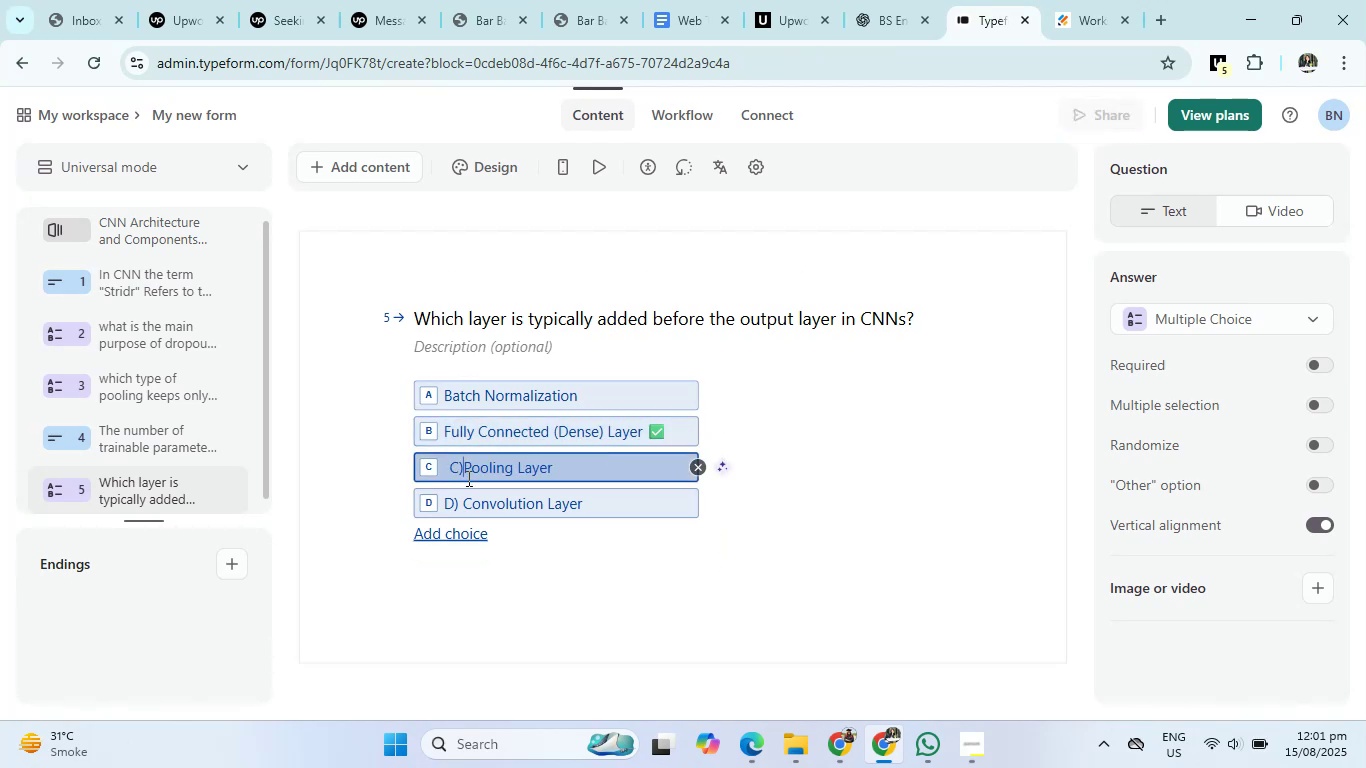 
key(Backspace)
 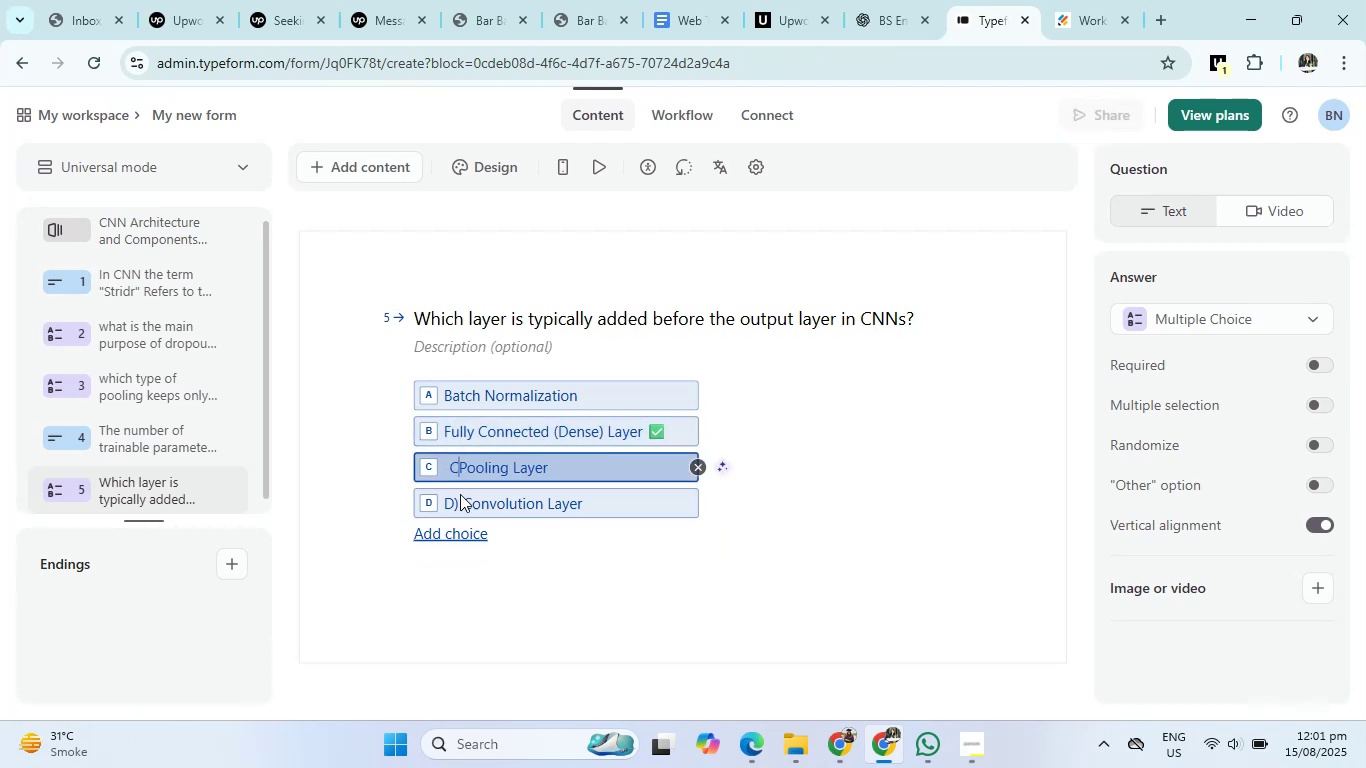 
key(Backspace)
 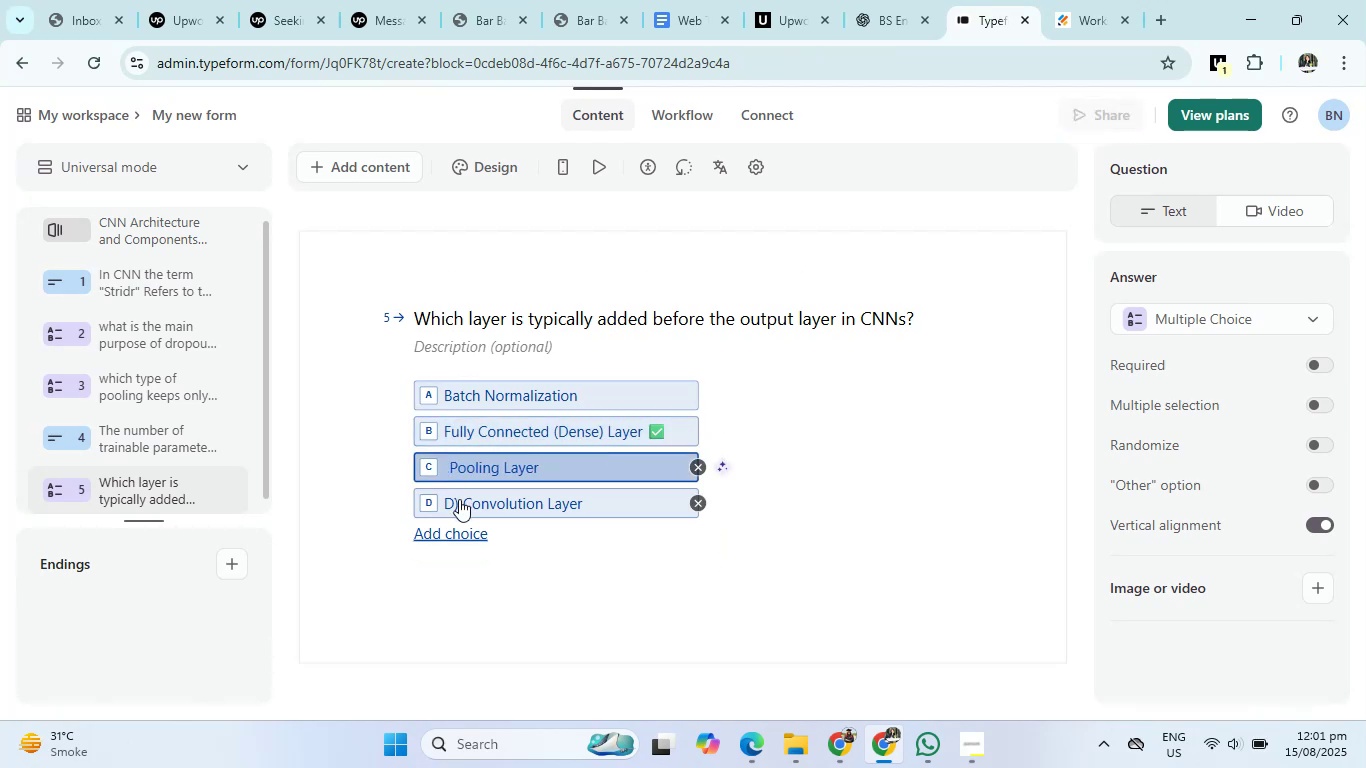 
key(Backspace)
 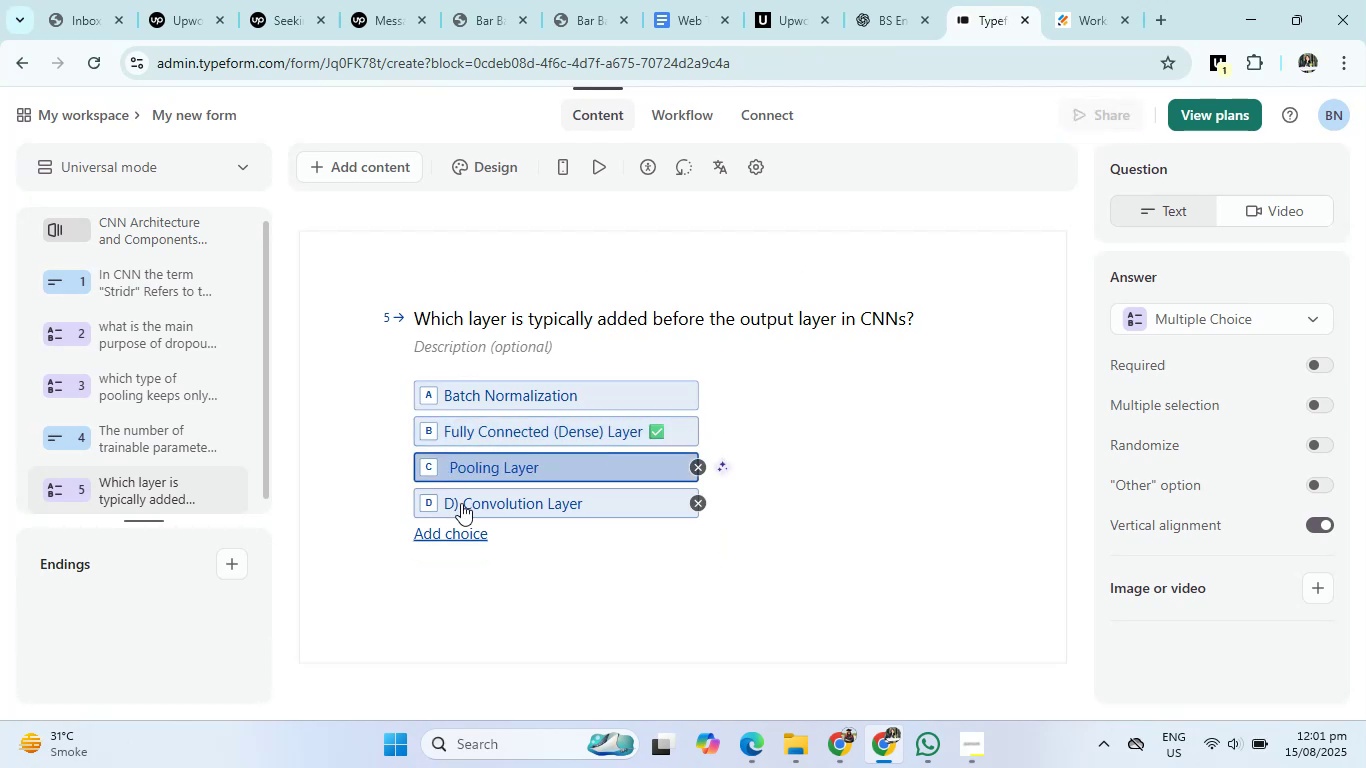 
left_click([465, 505])
 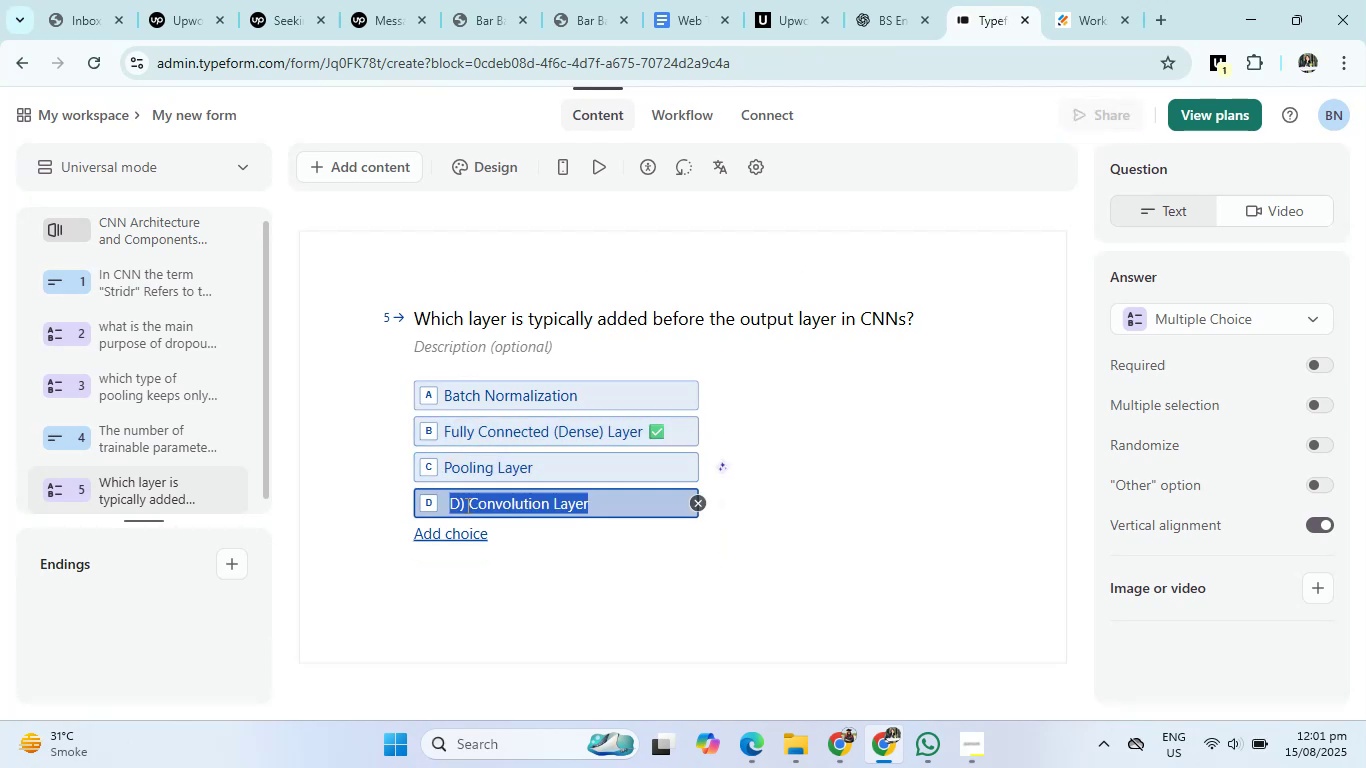 
left_click([470, 502])
 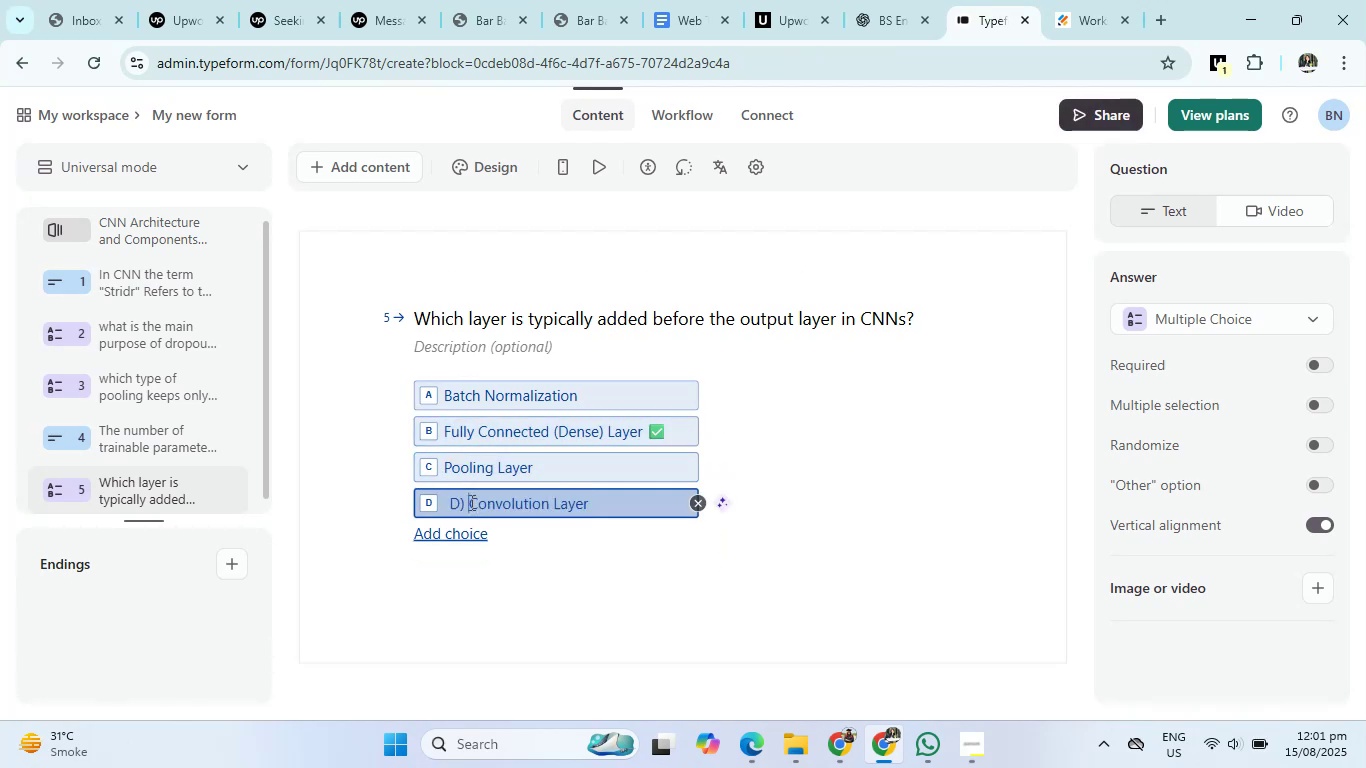 
key(Backspace)
 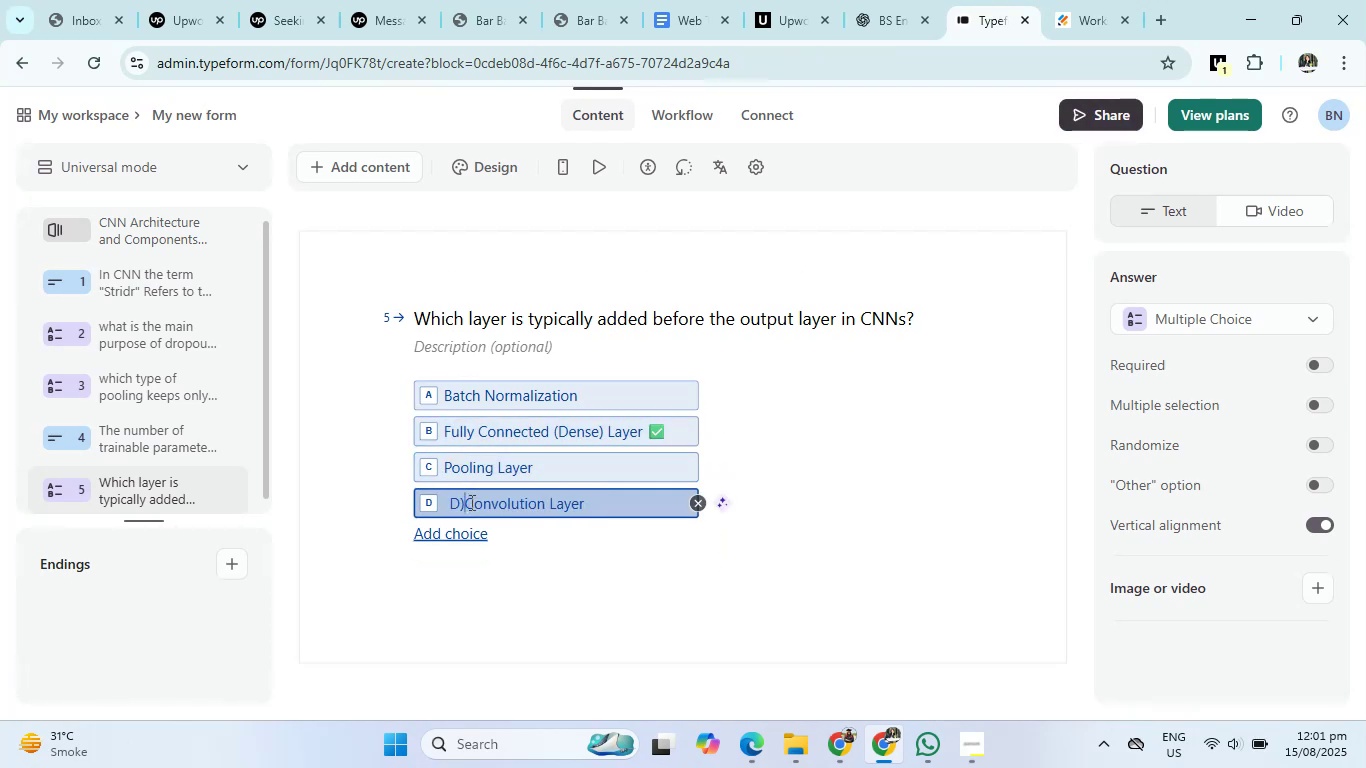 
key(Backspace)
 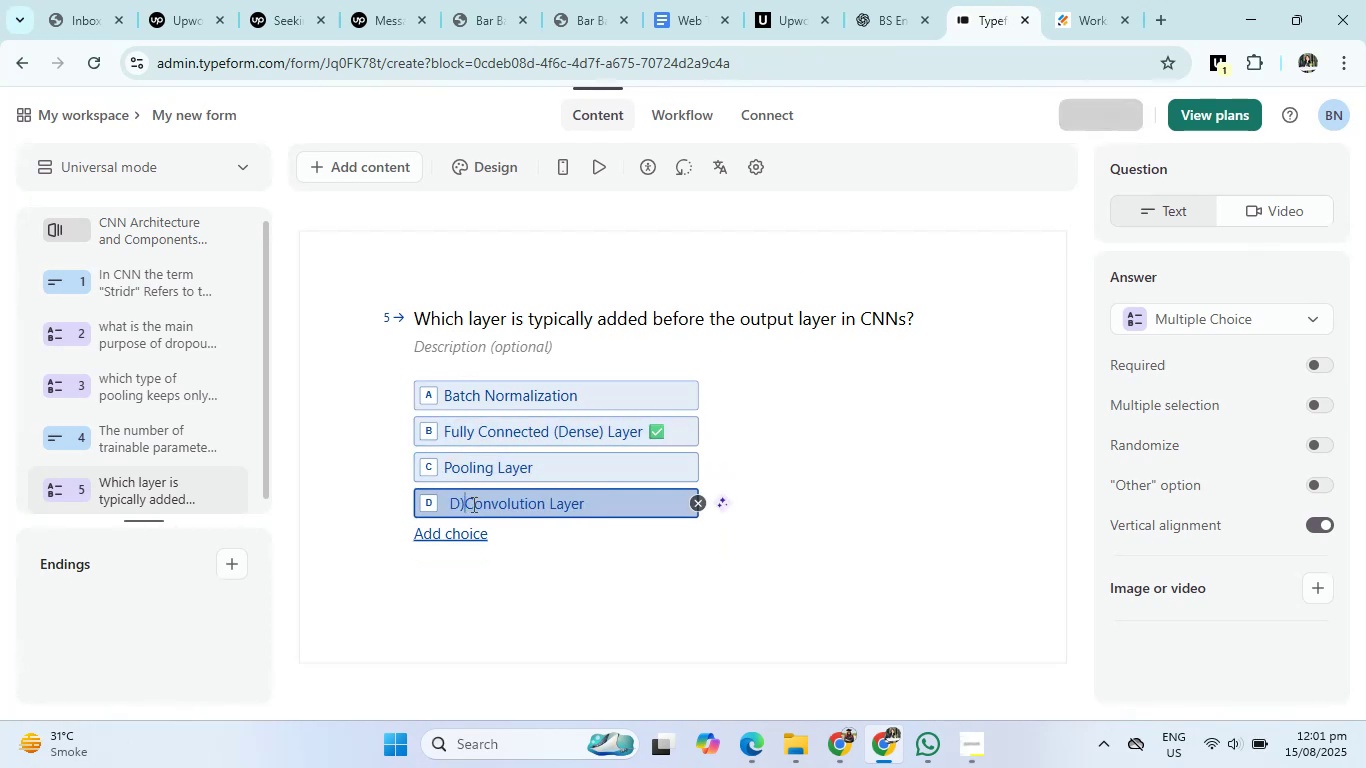 
key(Backspace)
 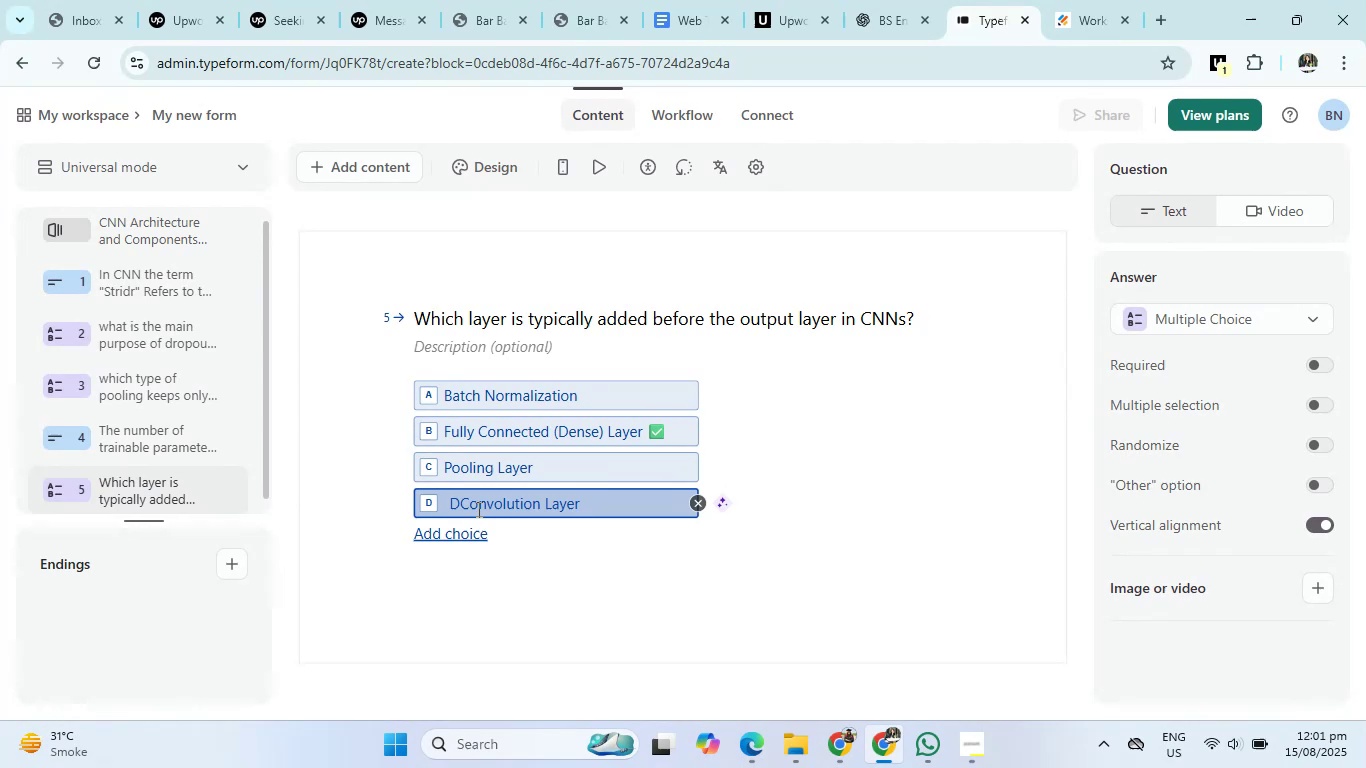 
key(Backspace)
 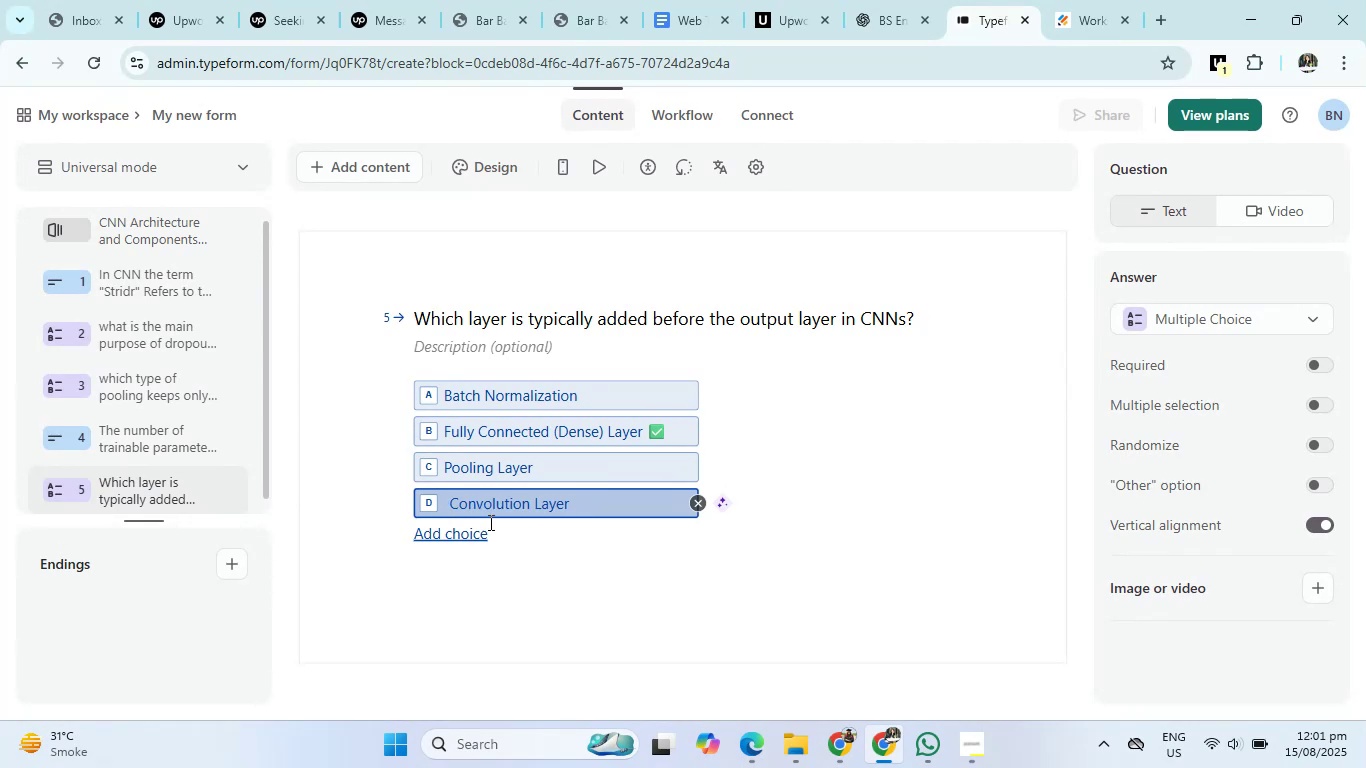 
key(Backspace)
 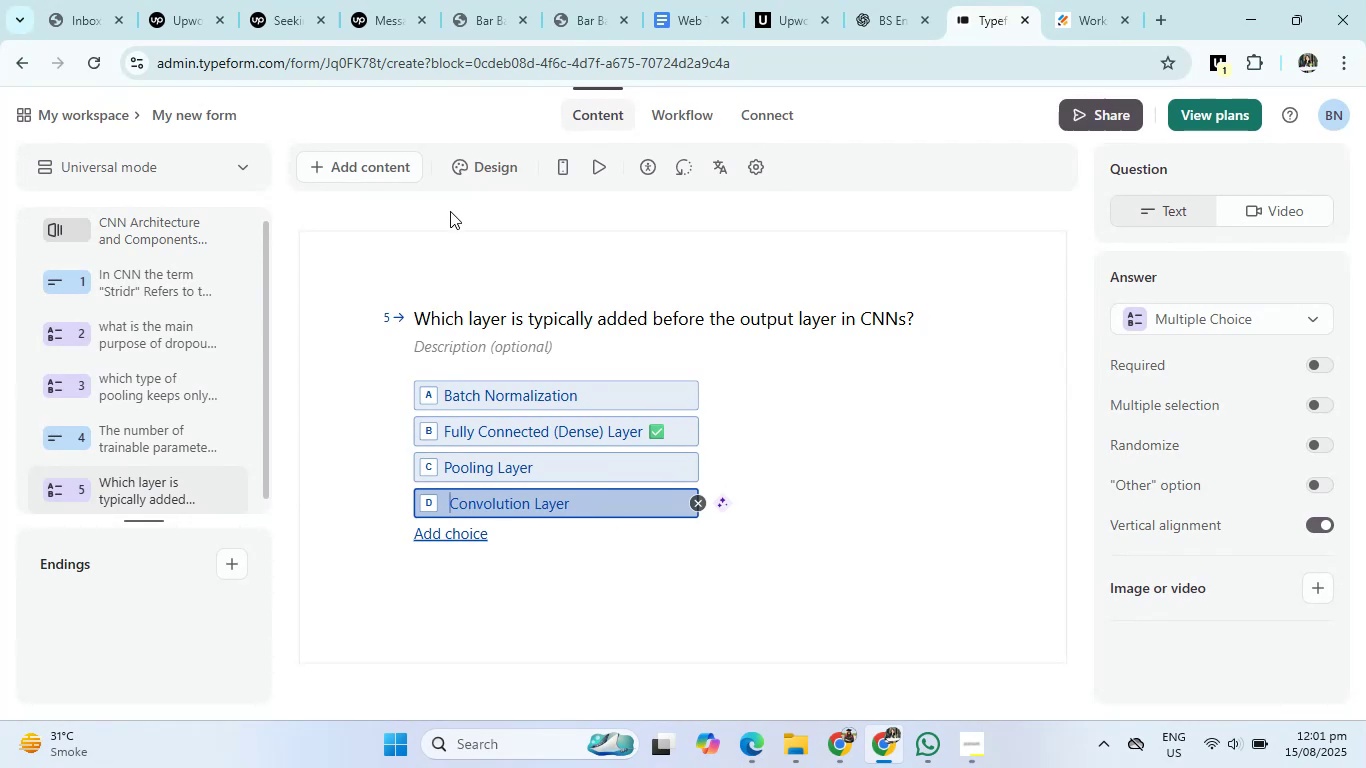 
left_click([378, 177])
 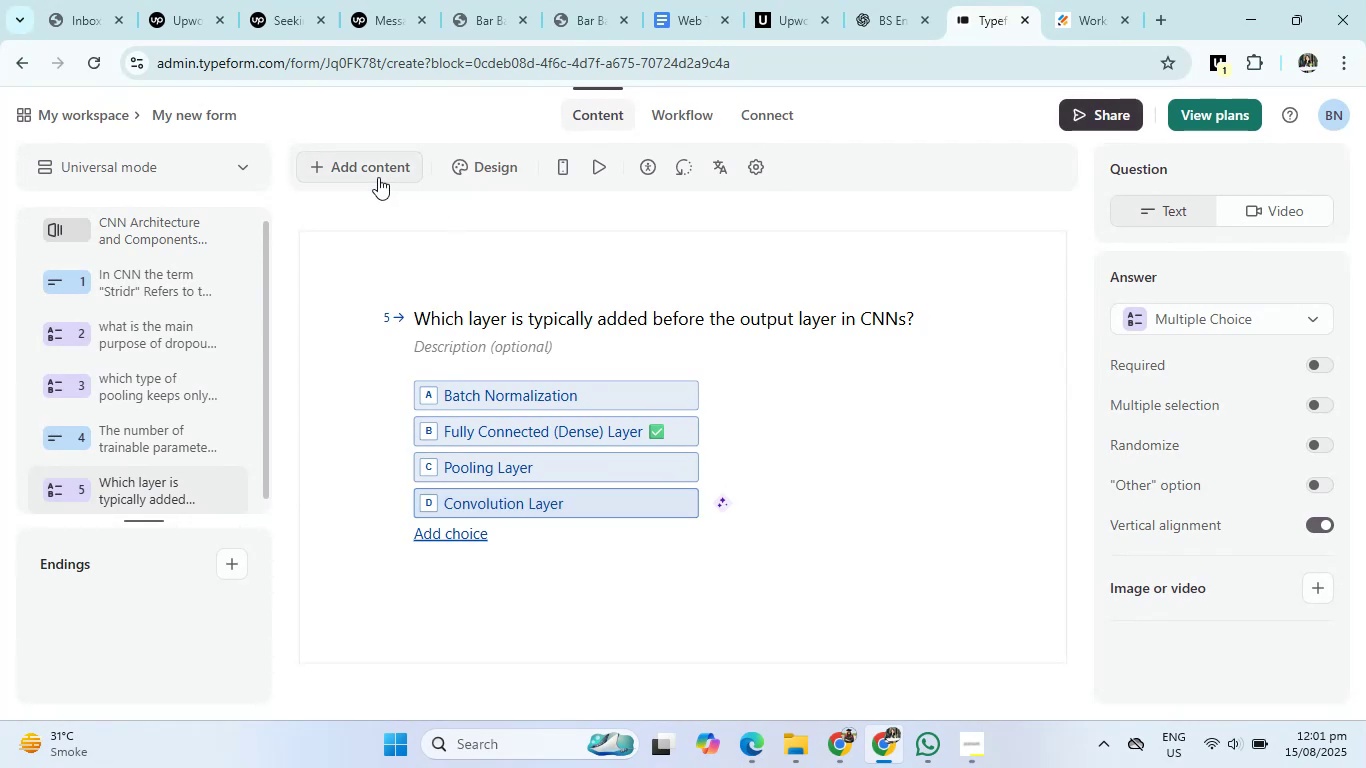 
mouse_move([636, 317])
 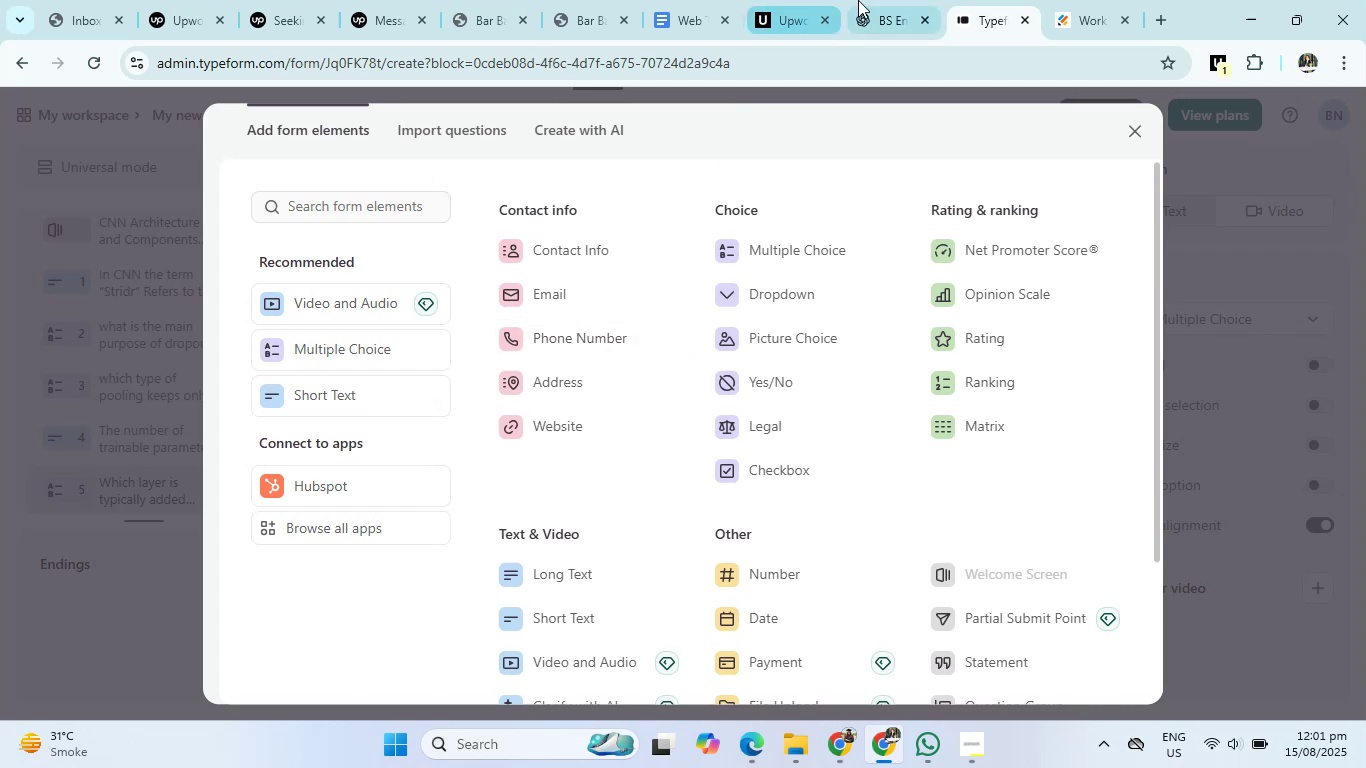 
left_click([858, 0])
 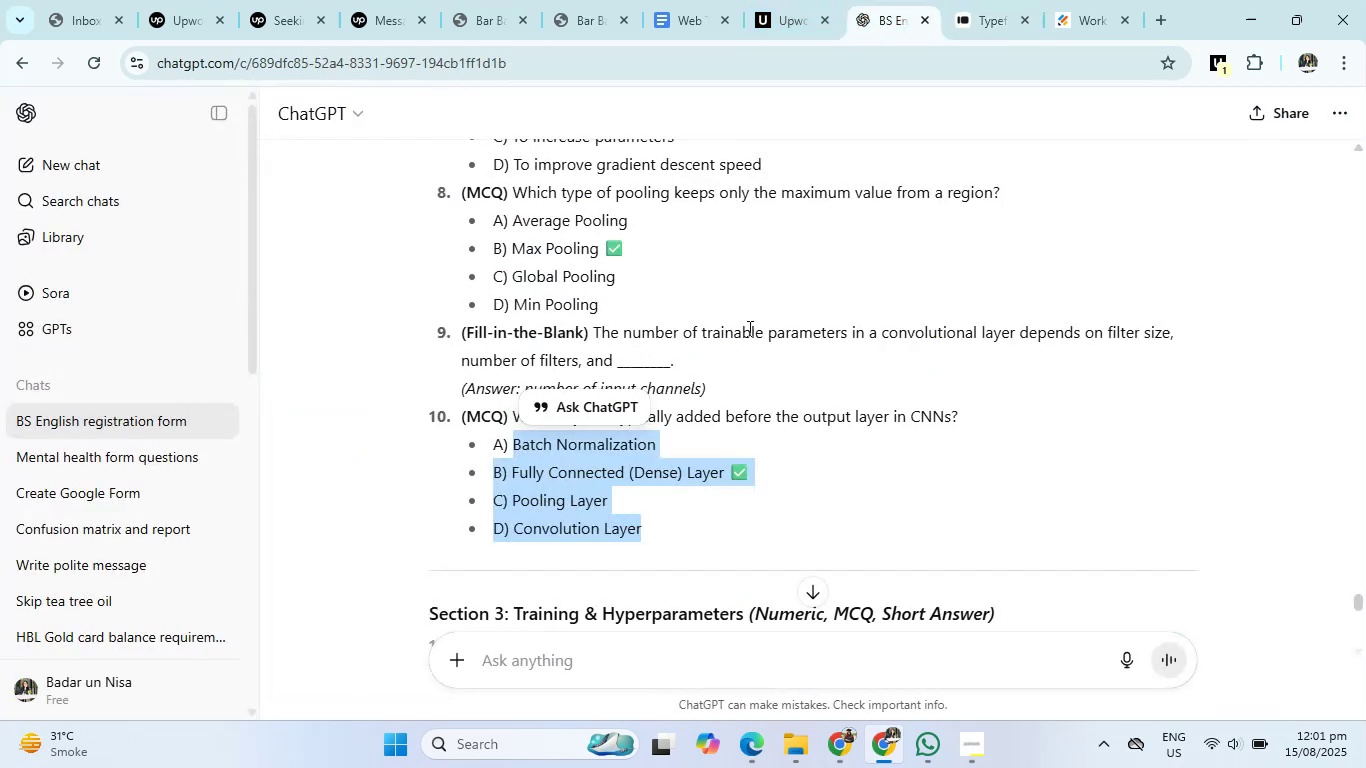 
scroll: coordinate [776, 389], scroll_direction: down, amount: 4.0
 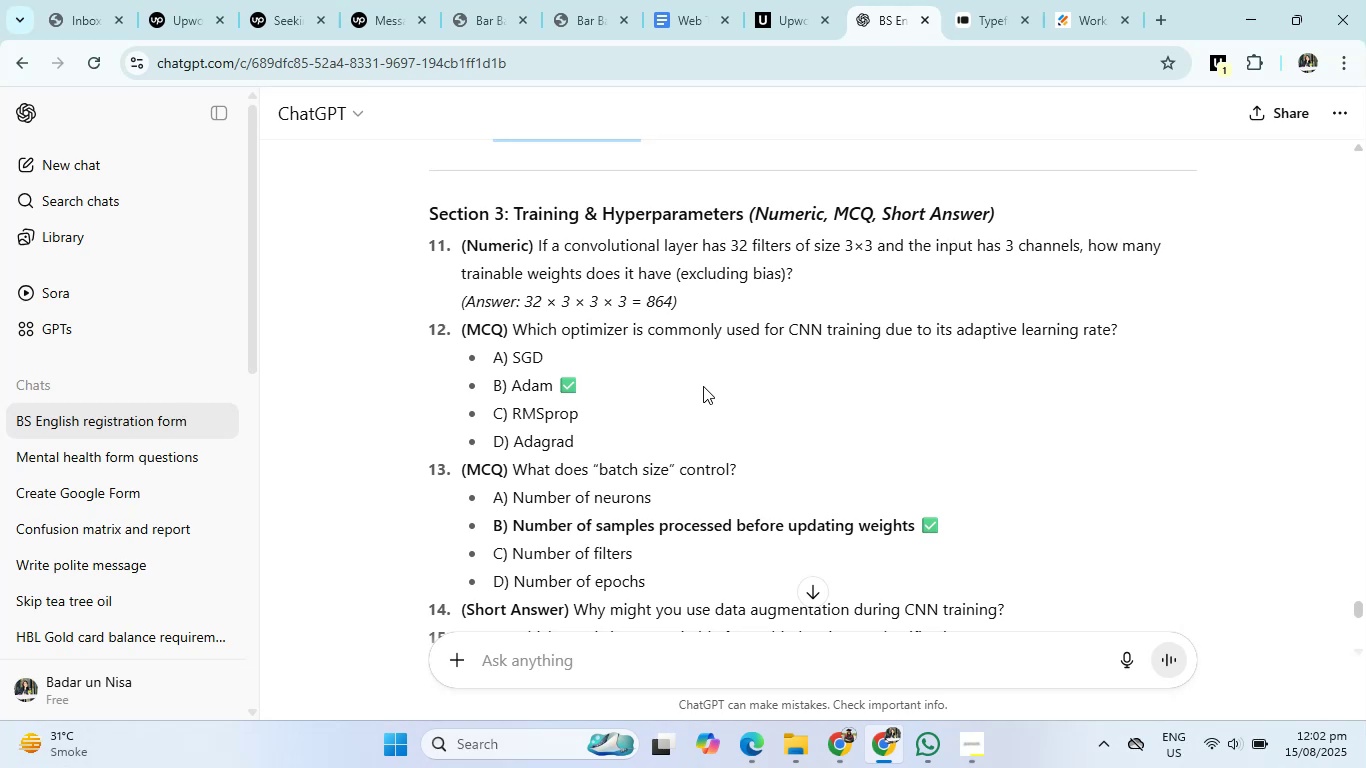 
wait(18.98)
 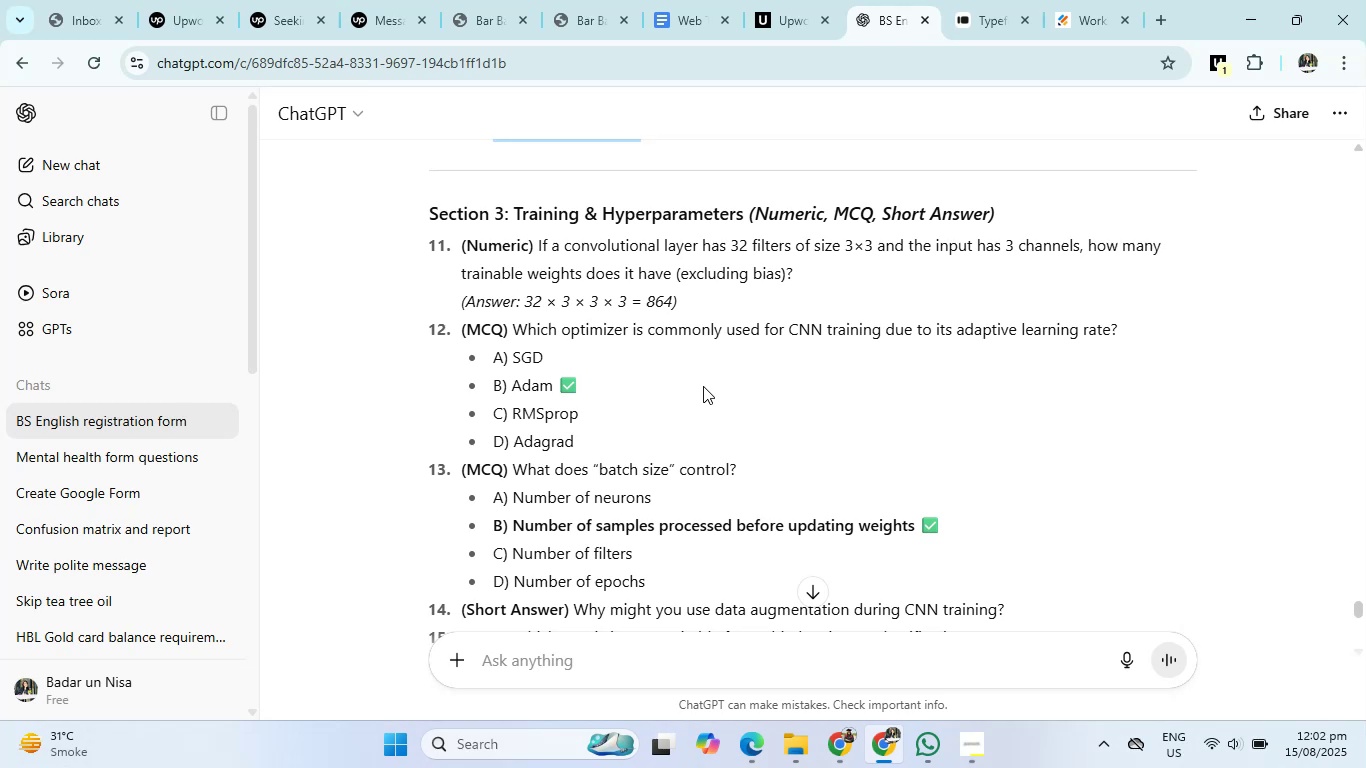 
left_click_drag(start_coordinate=[539, 246], to_coordinate=[890, 259])
 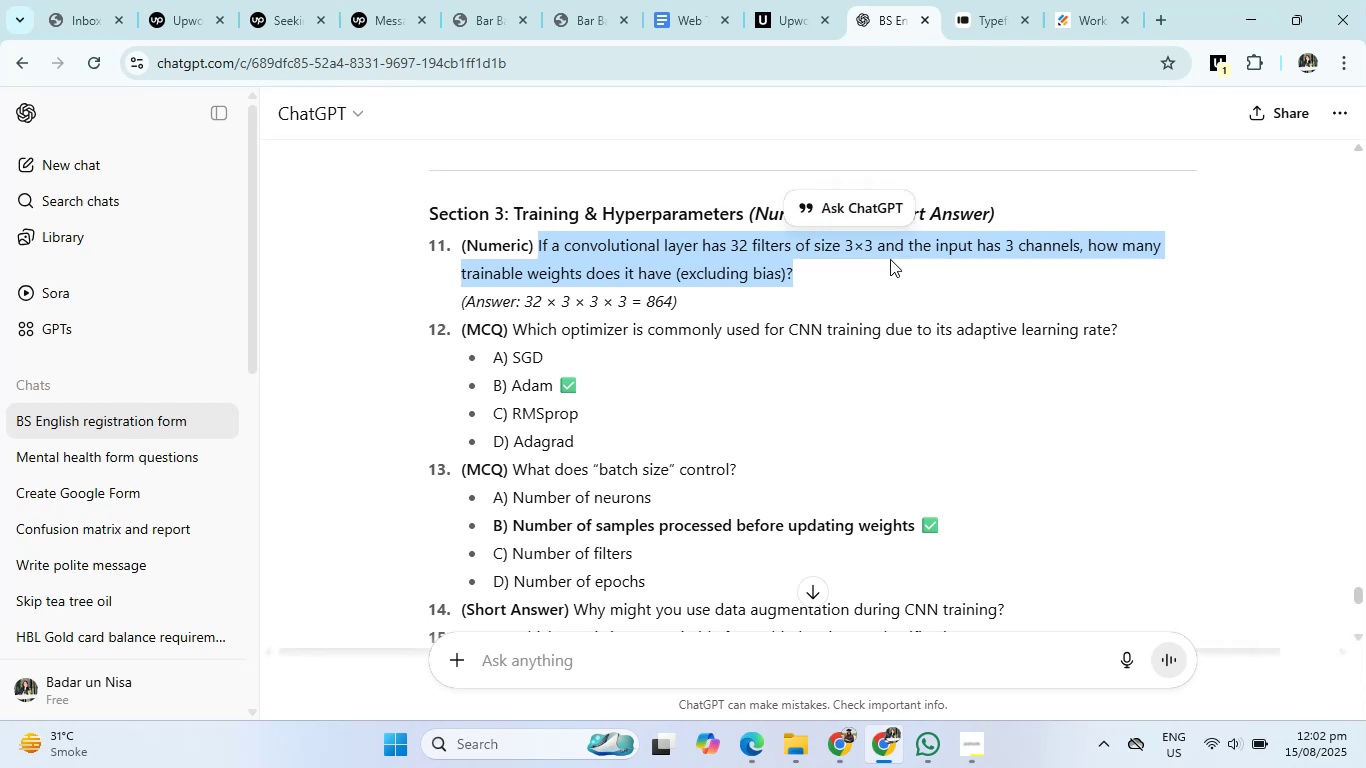 
key(Control+C)
 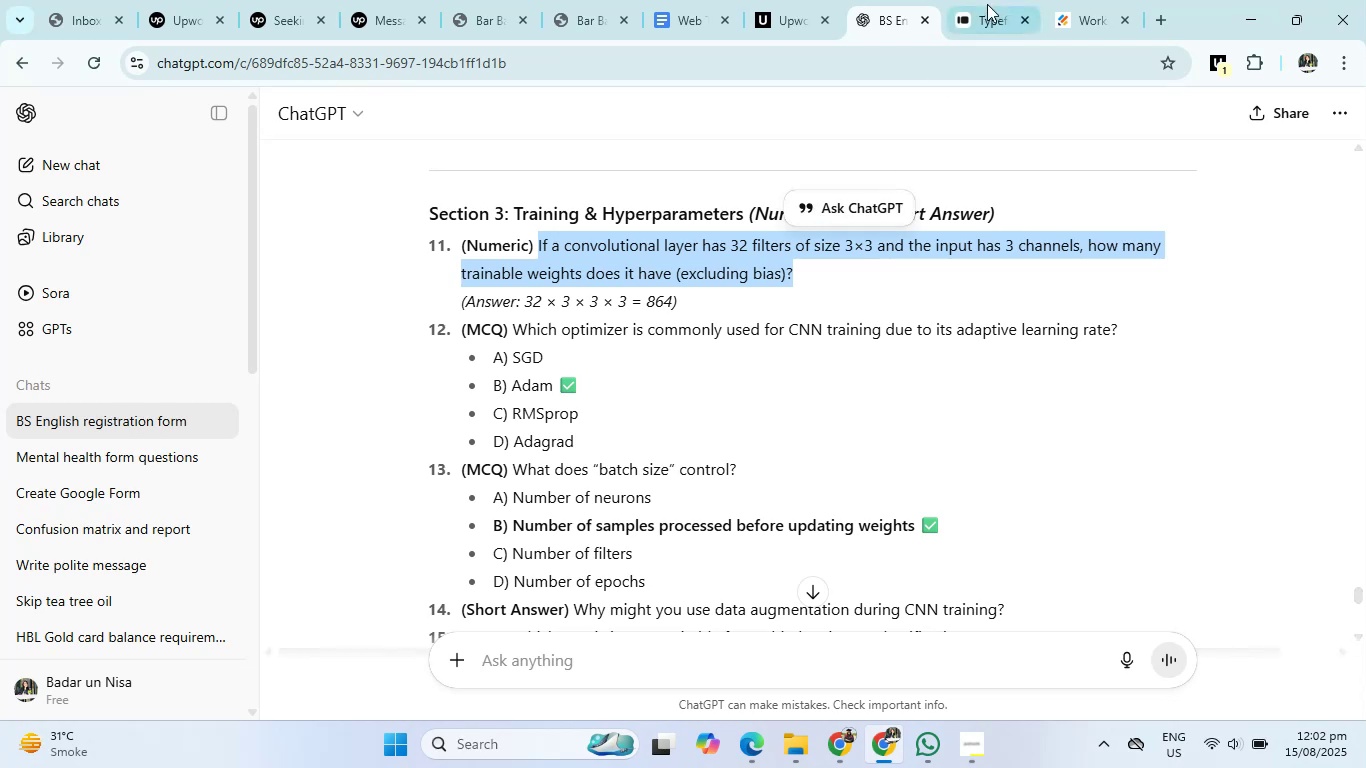 
left_click([987, 0])
 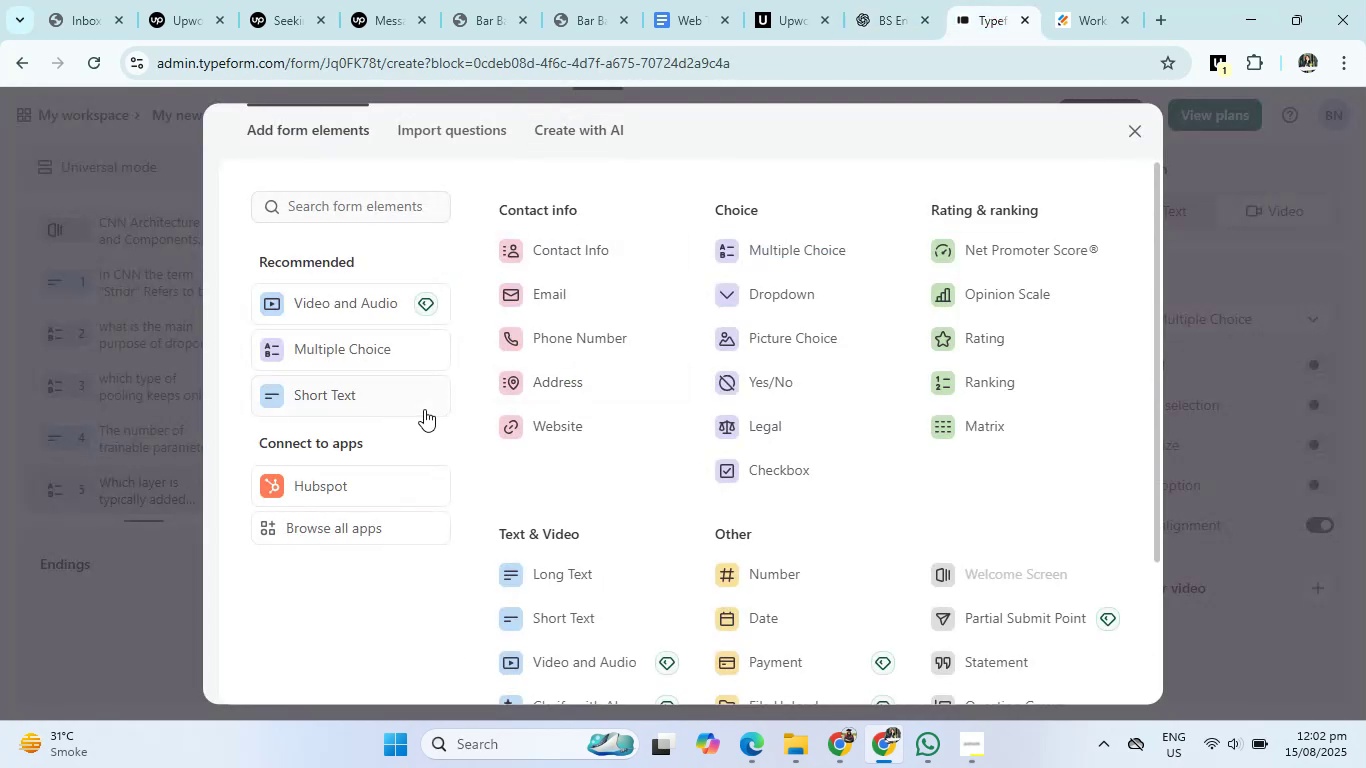 
left_click([398, 405])
 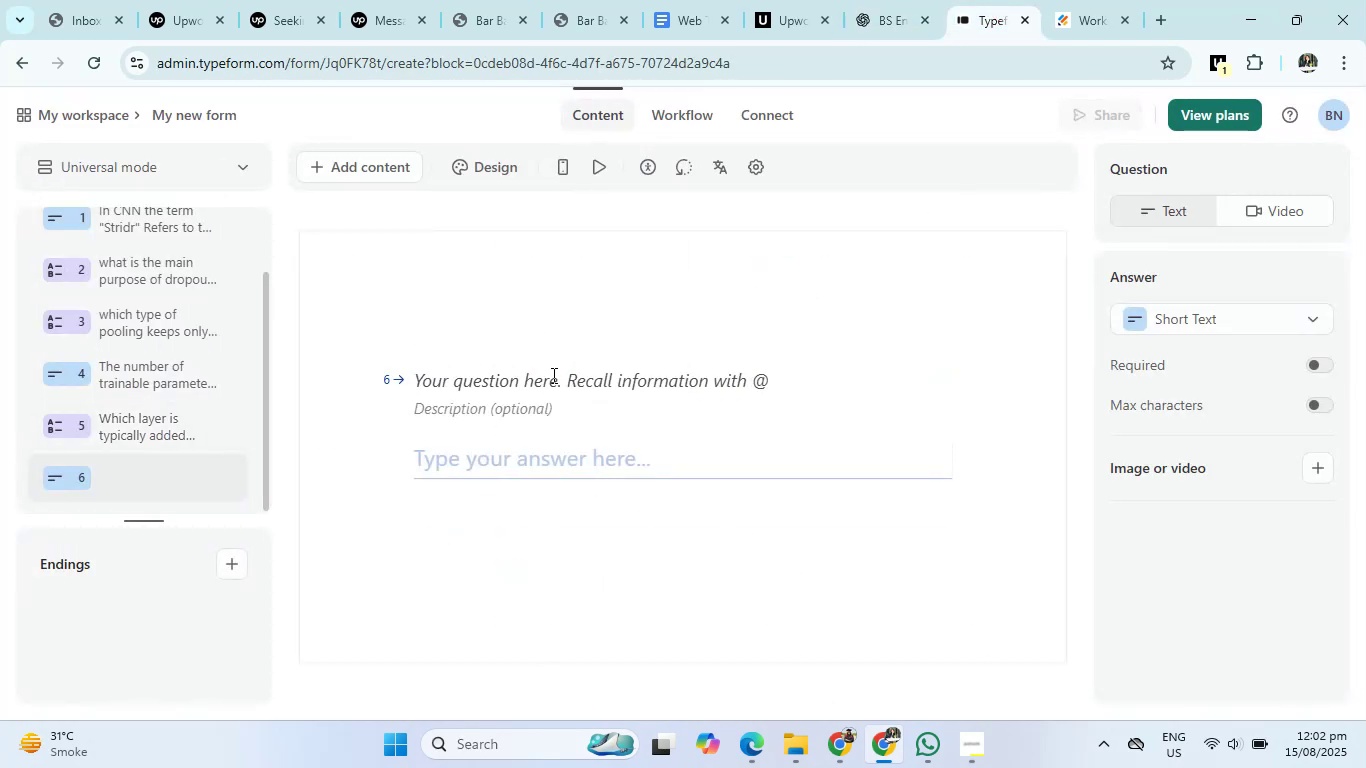 
left_click([552, 378])
 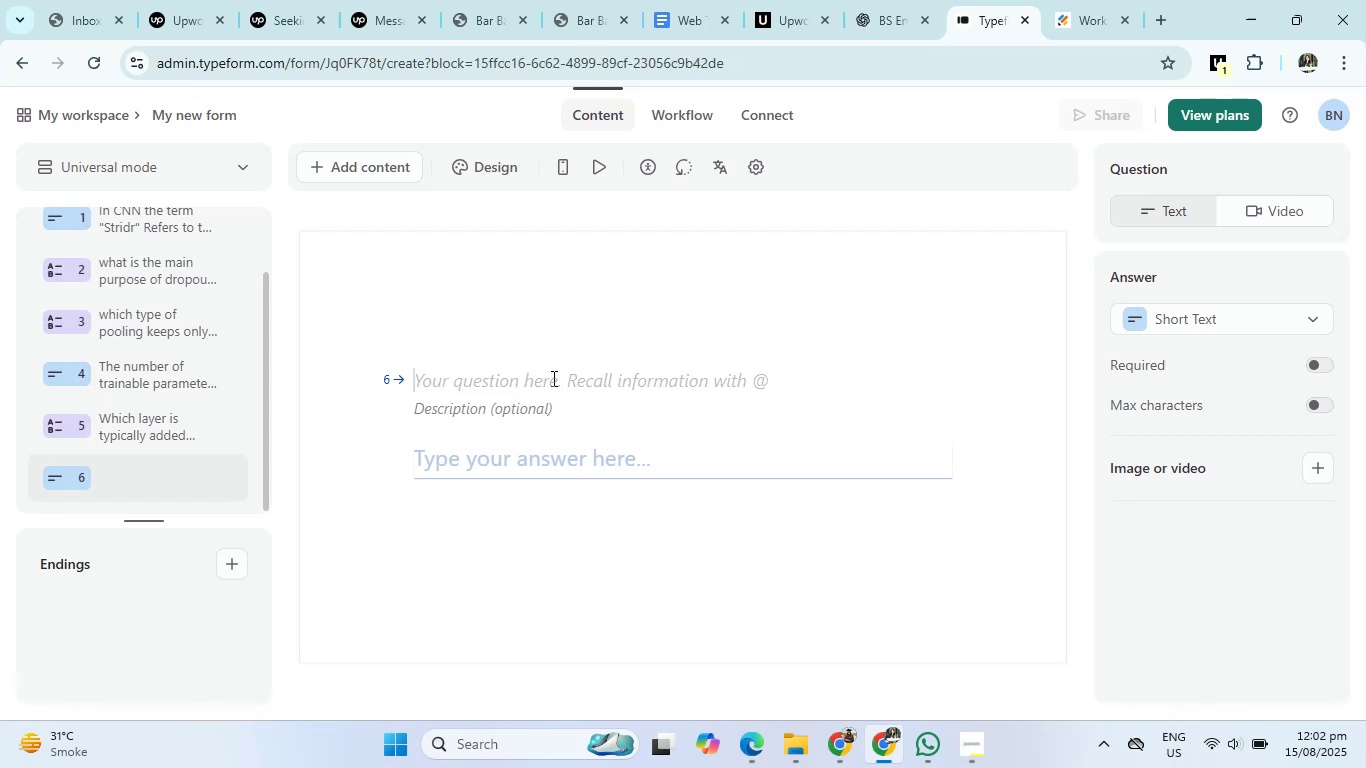 
key(Control+V)
 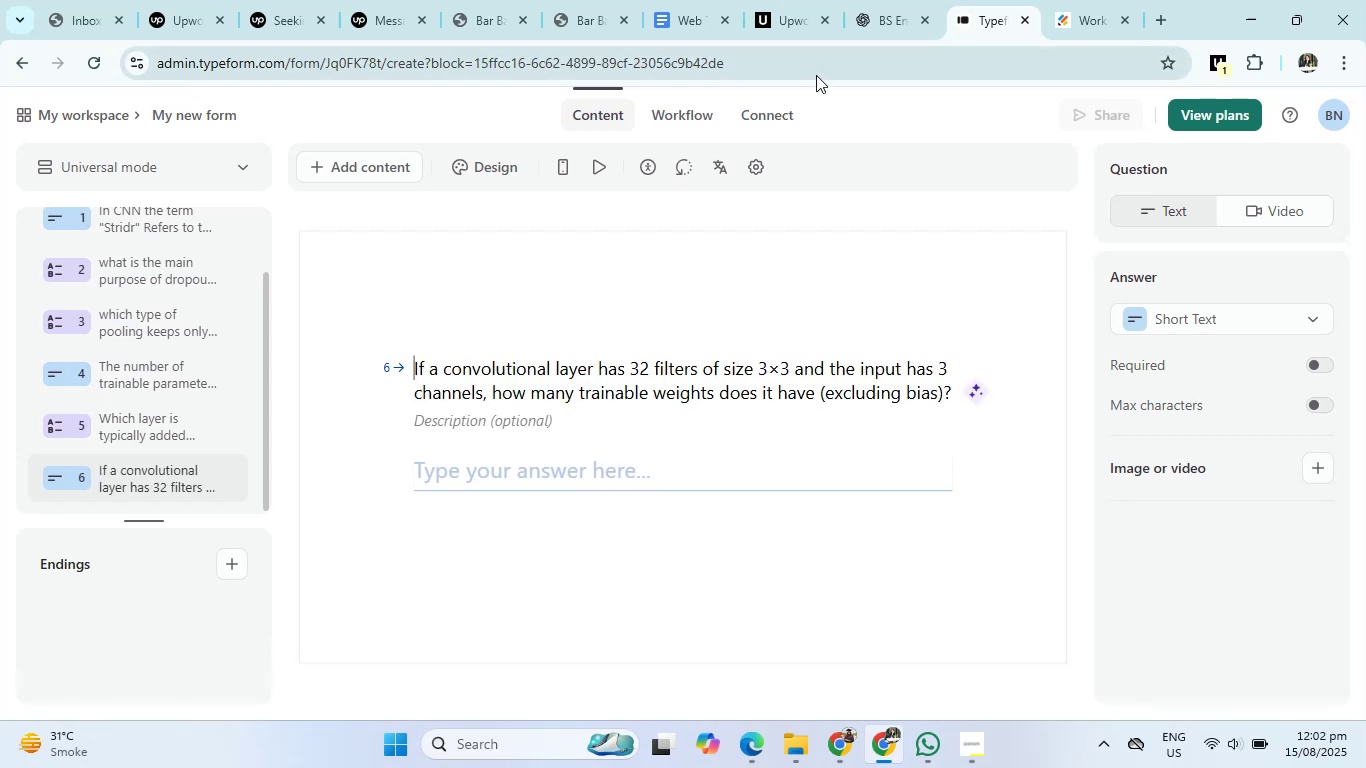 
left_click([880, 0])
 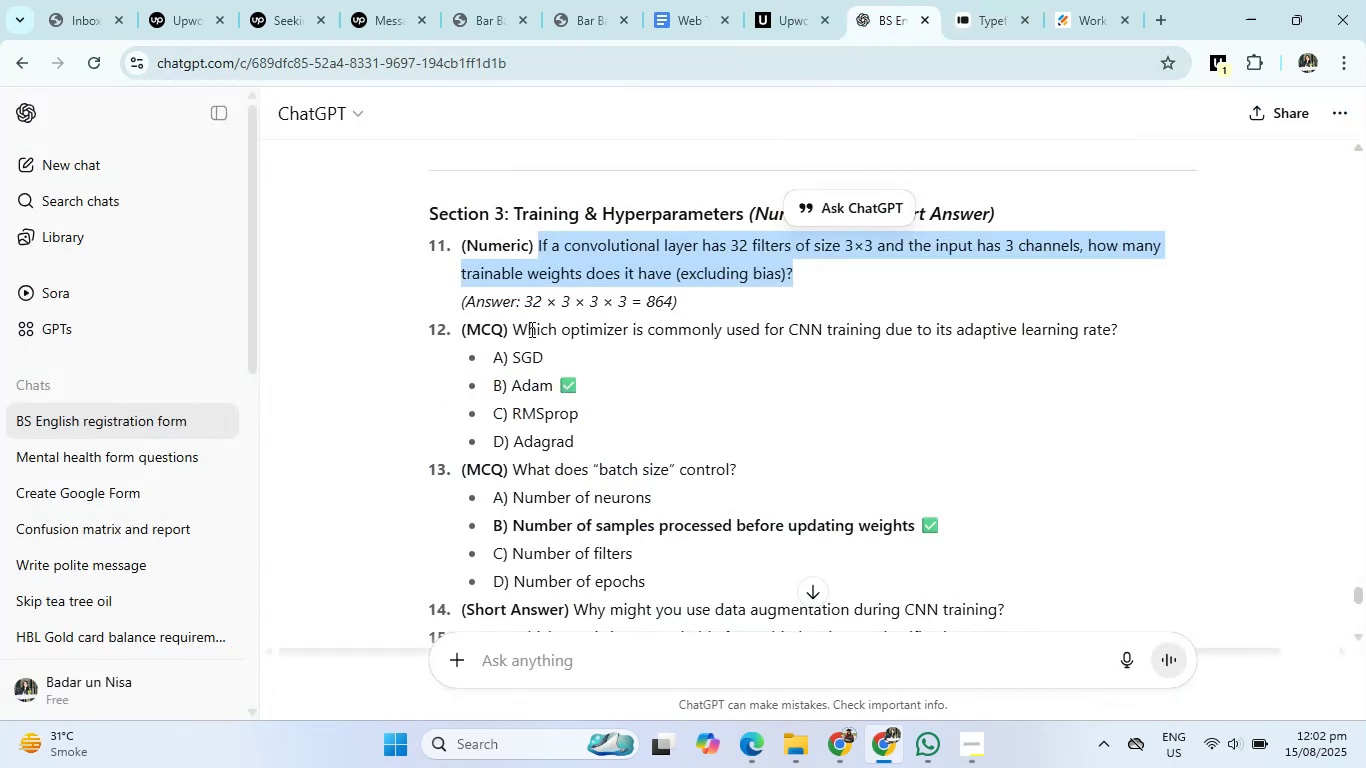 
left_click_drag(start_coordinate=[514, 328], to_coordinate=[1185, 322])
 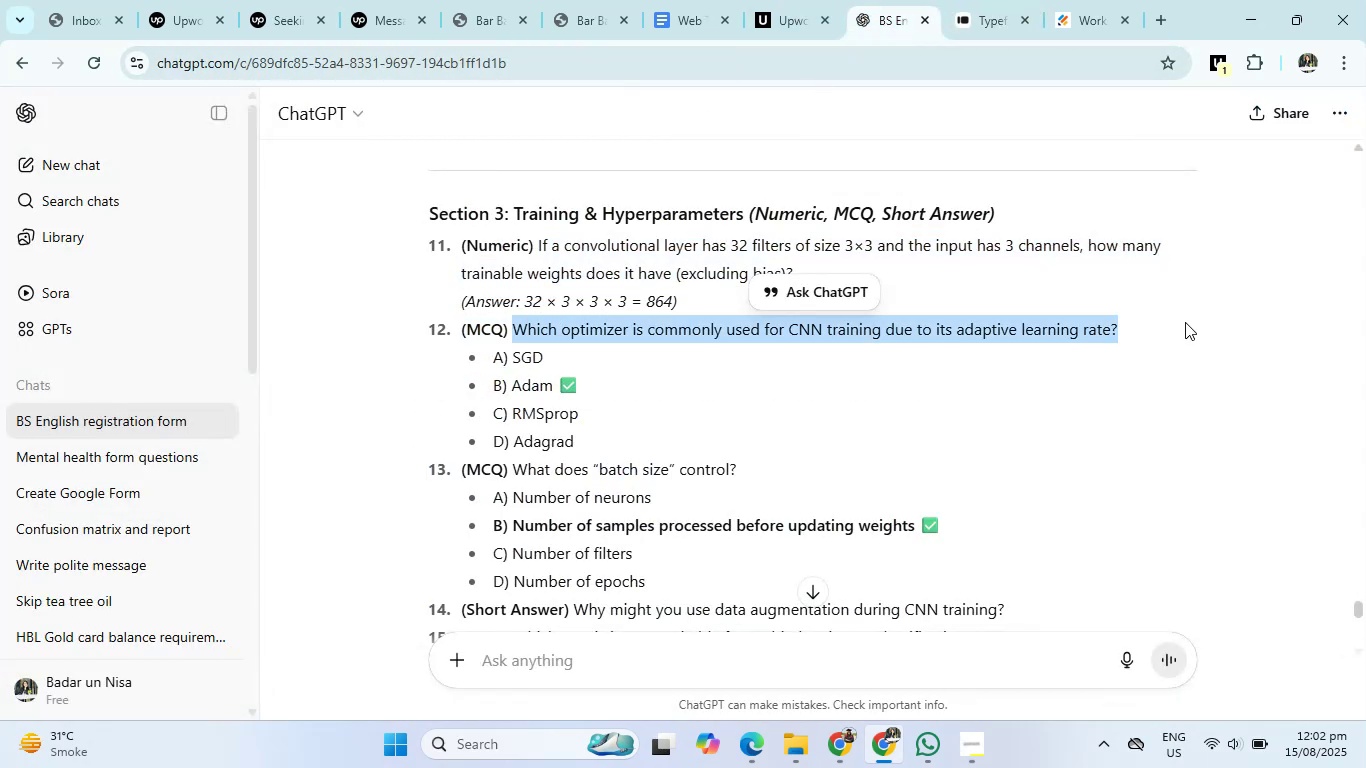 
key(Control+C)
 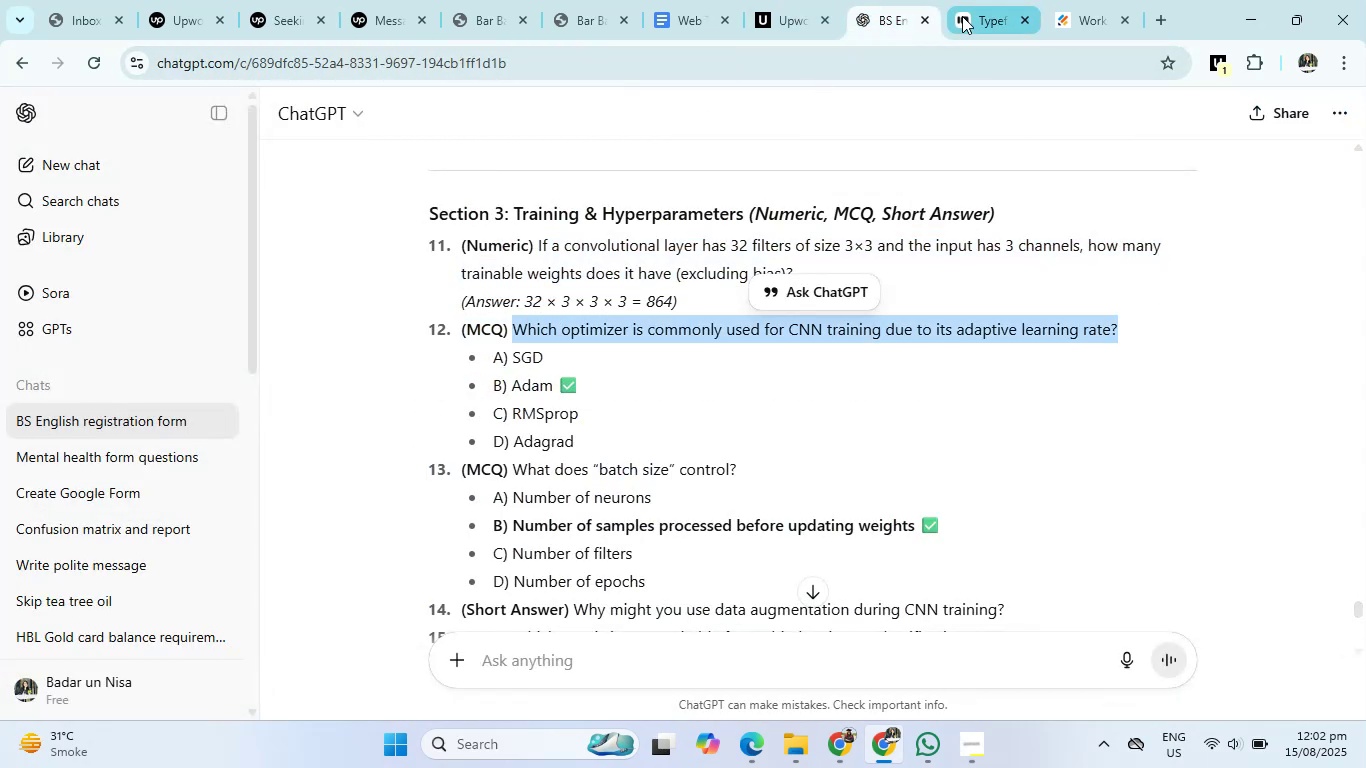 
left_click([962, 15])
 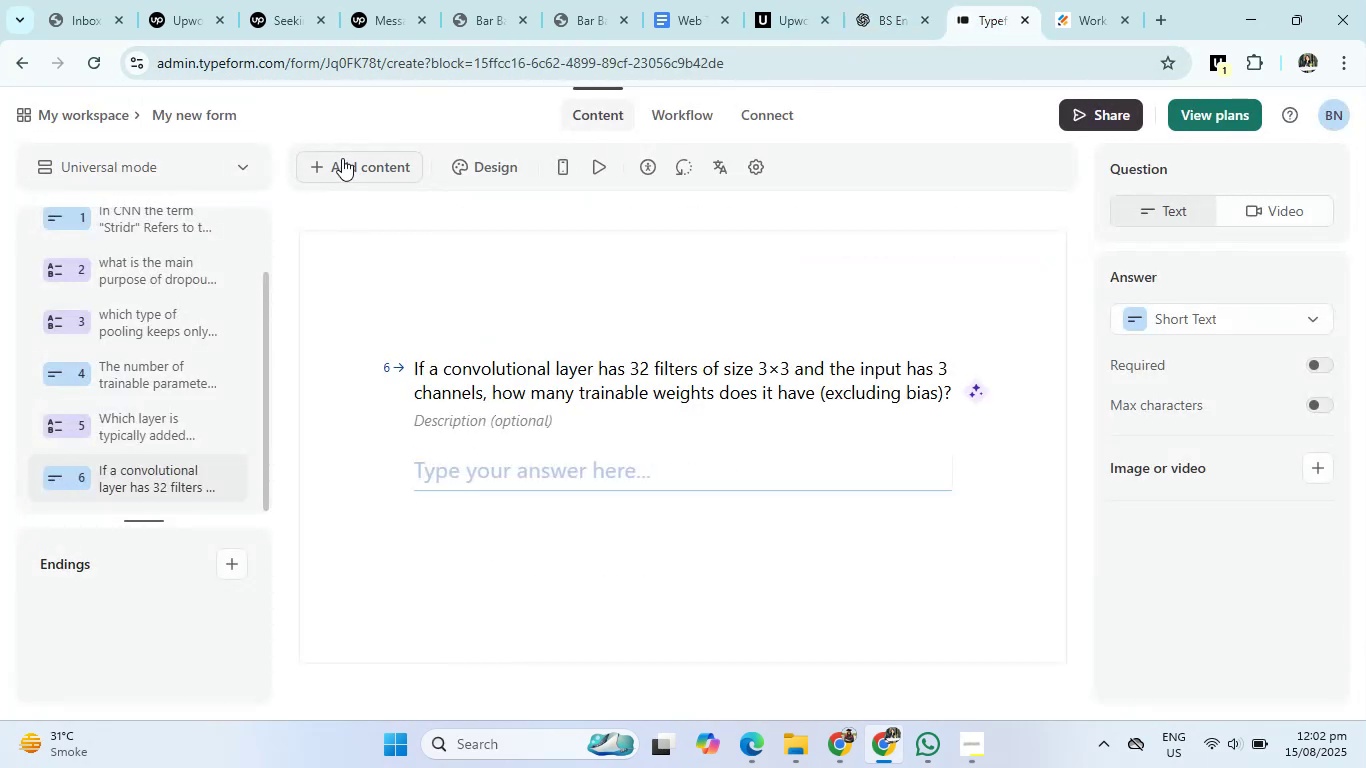 
left_click([341, 159])
 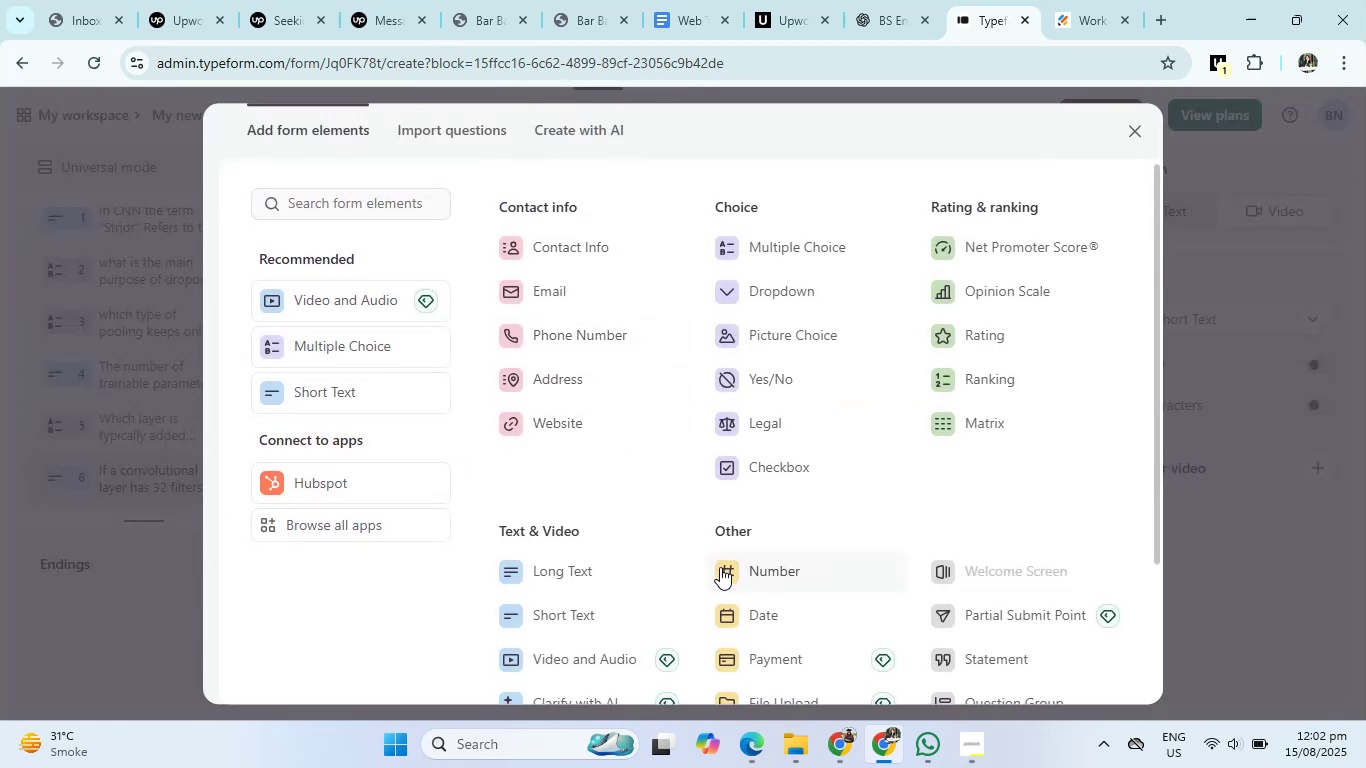 
left_click([845, 242])
 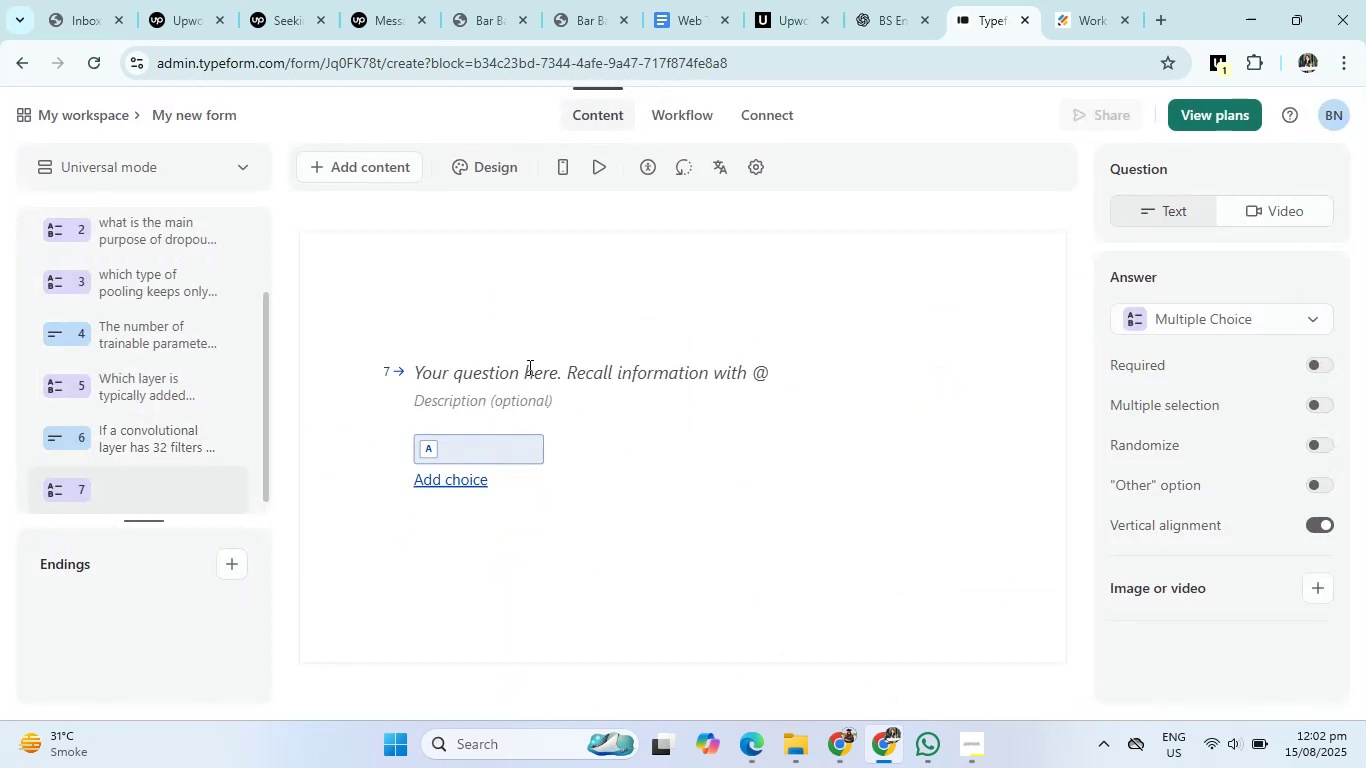 
left_click([519, 377])
 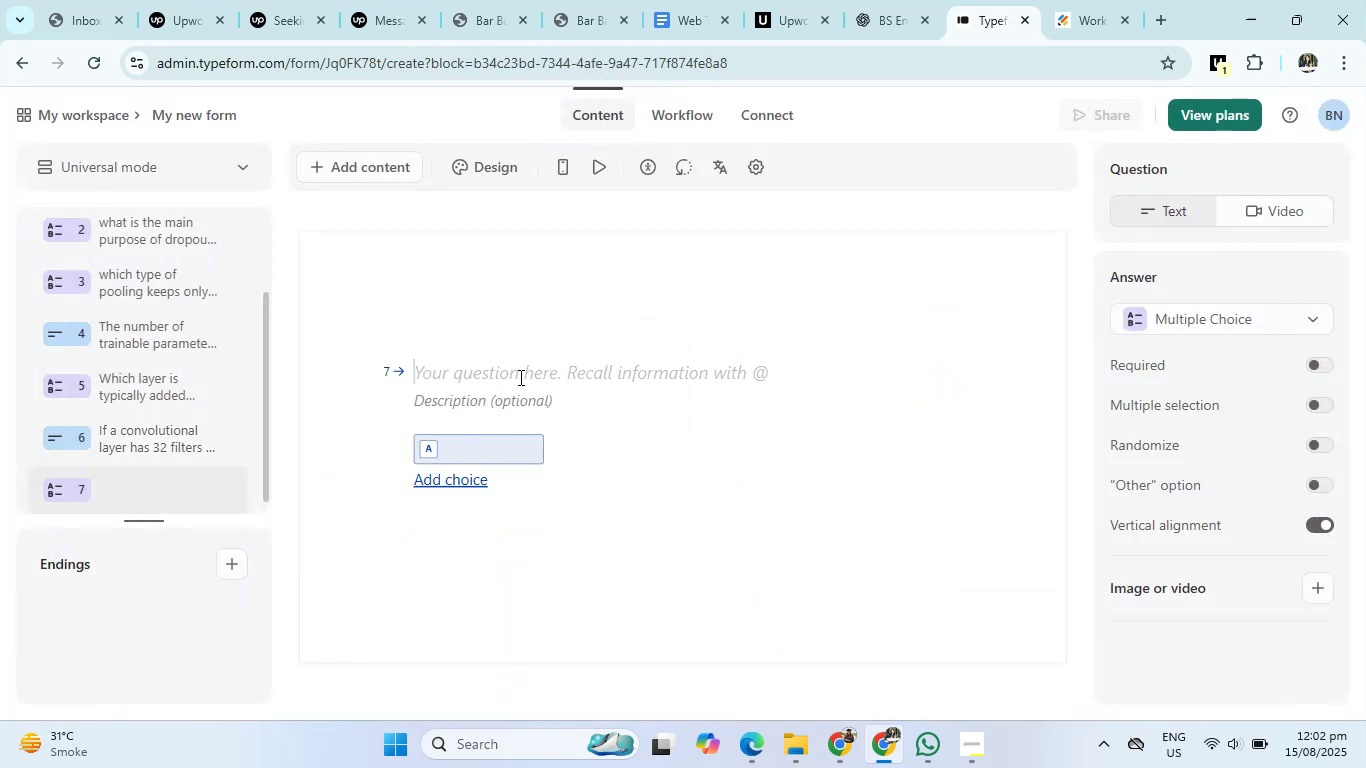 
key(Control+V)
 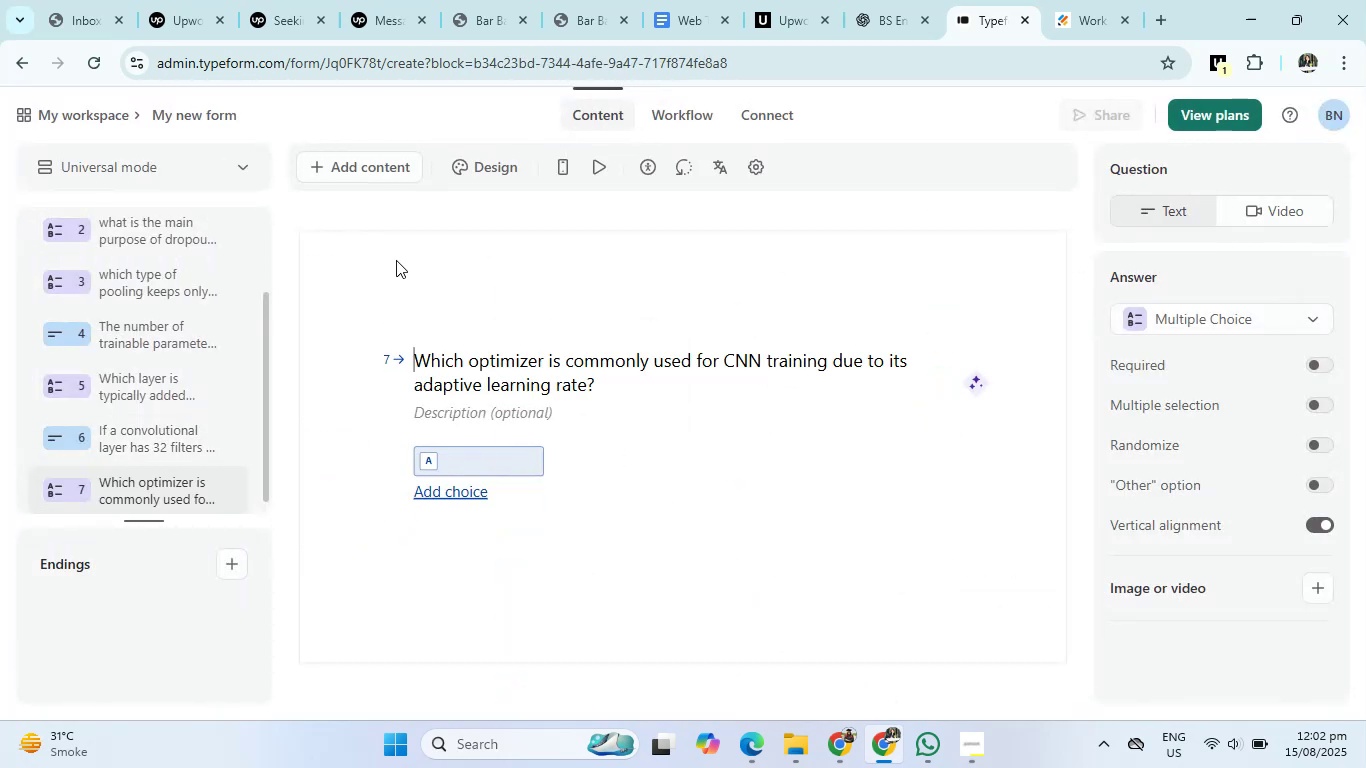 
left_click([886, 0])
 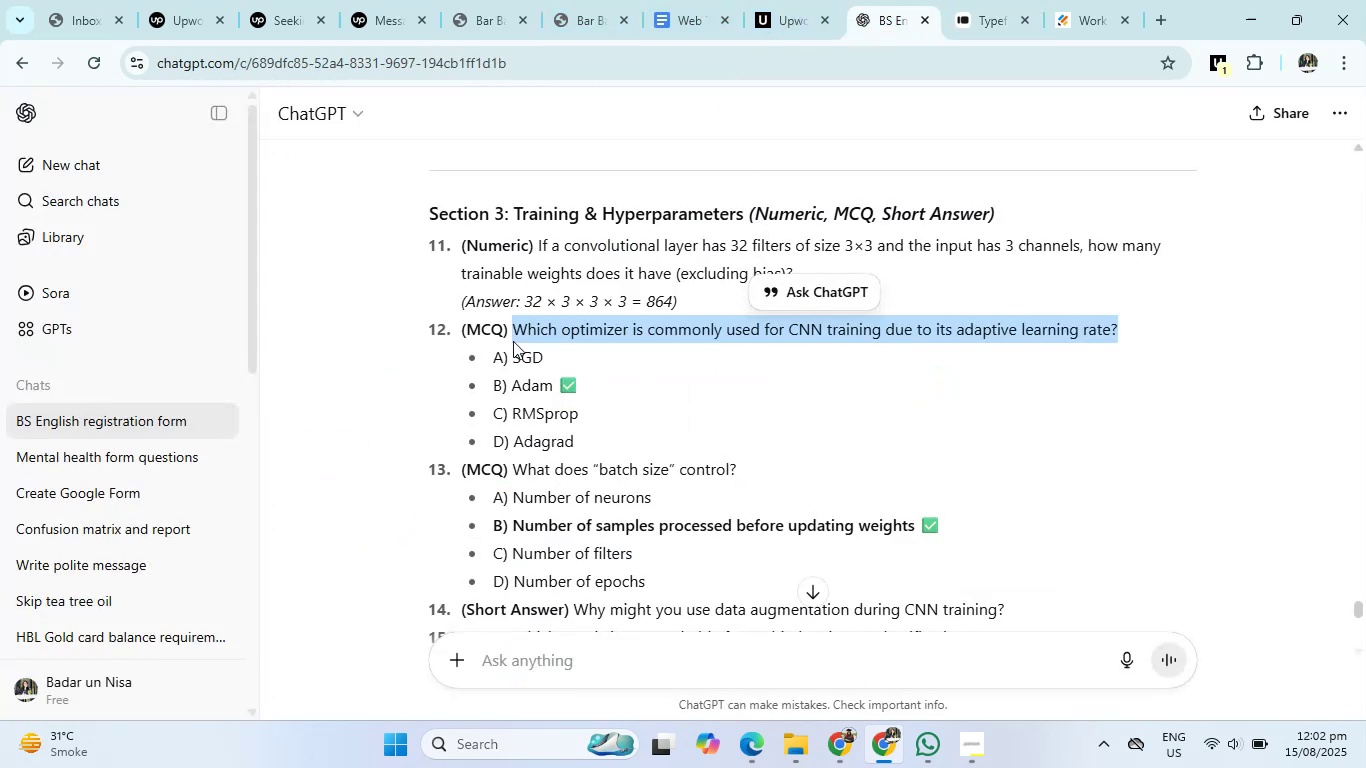 
left_click_drag(start_coordinate=[513, 349], to_coordinate=[610, 437])
 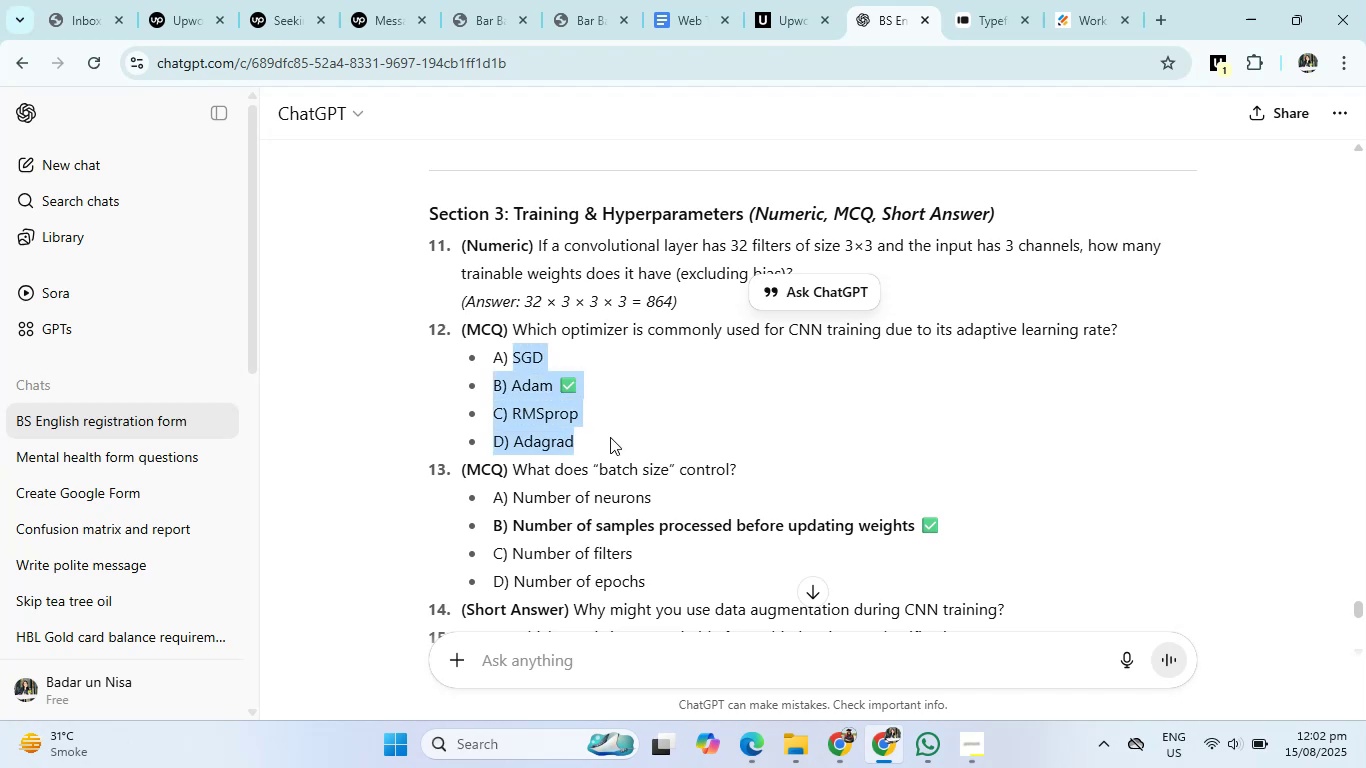 
key(Control+C)
 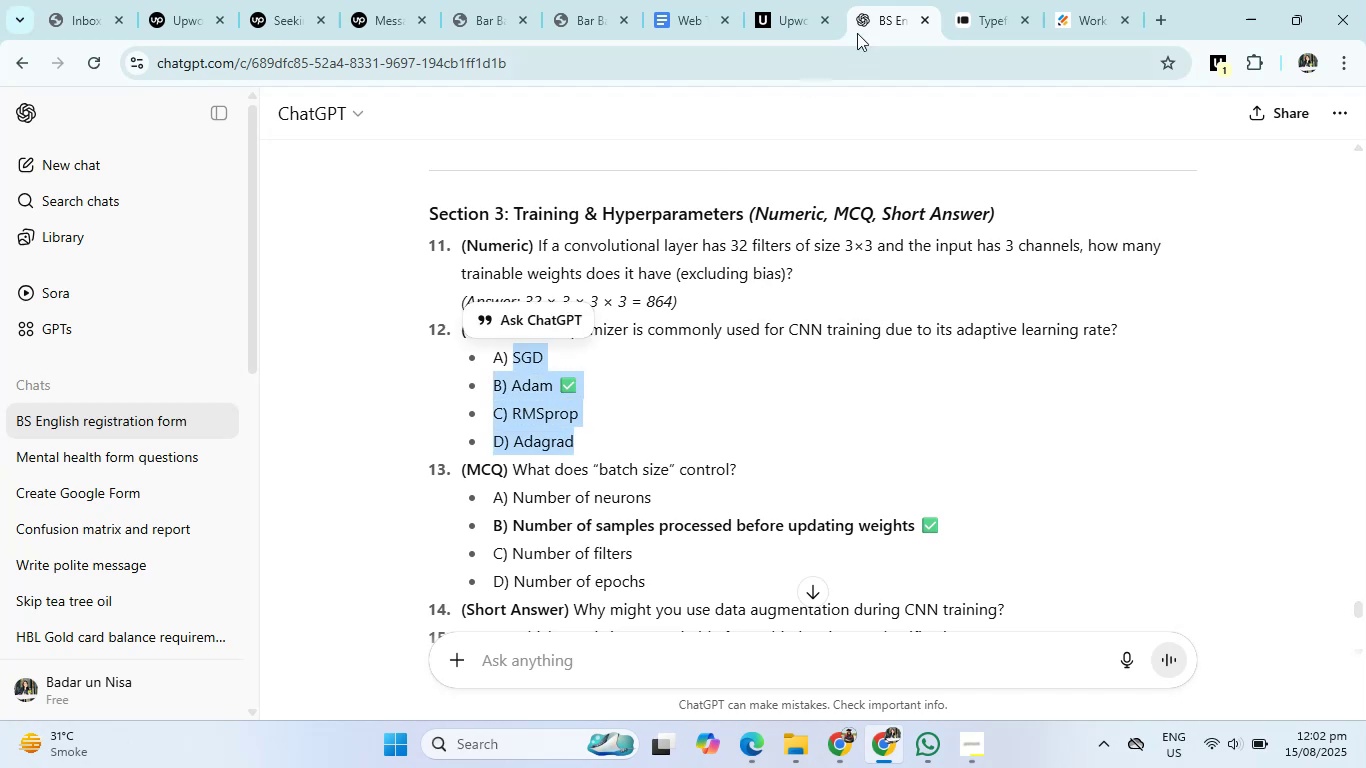 
left_click([1013, 0])
 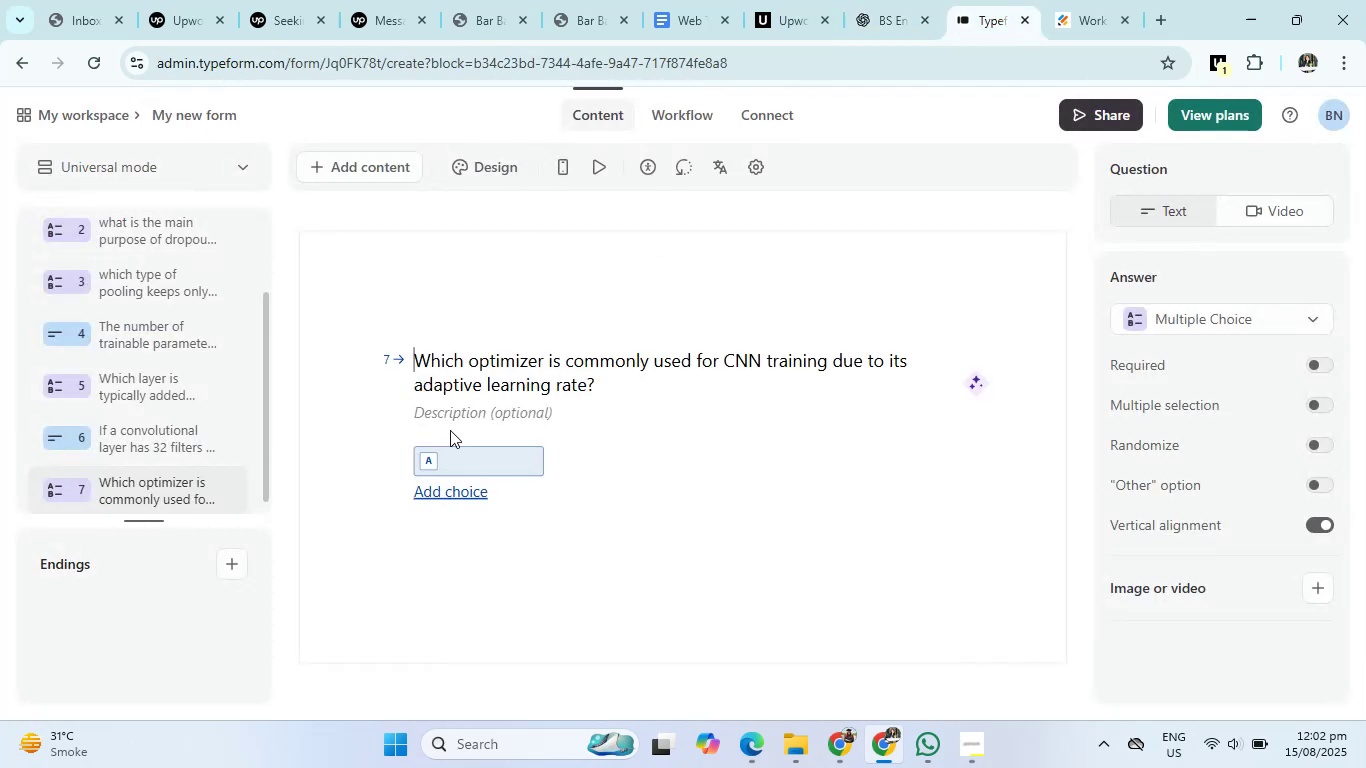 
left_click([458, 459])
 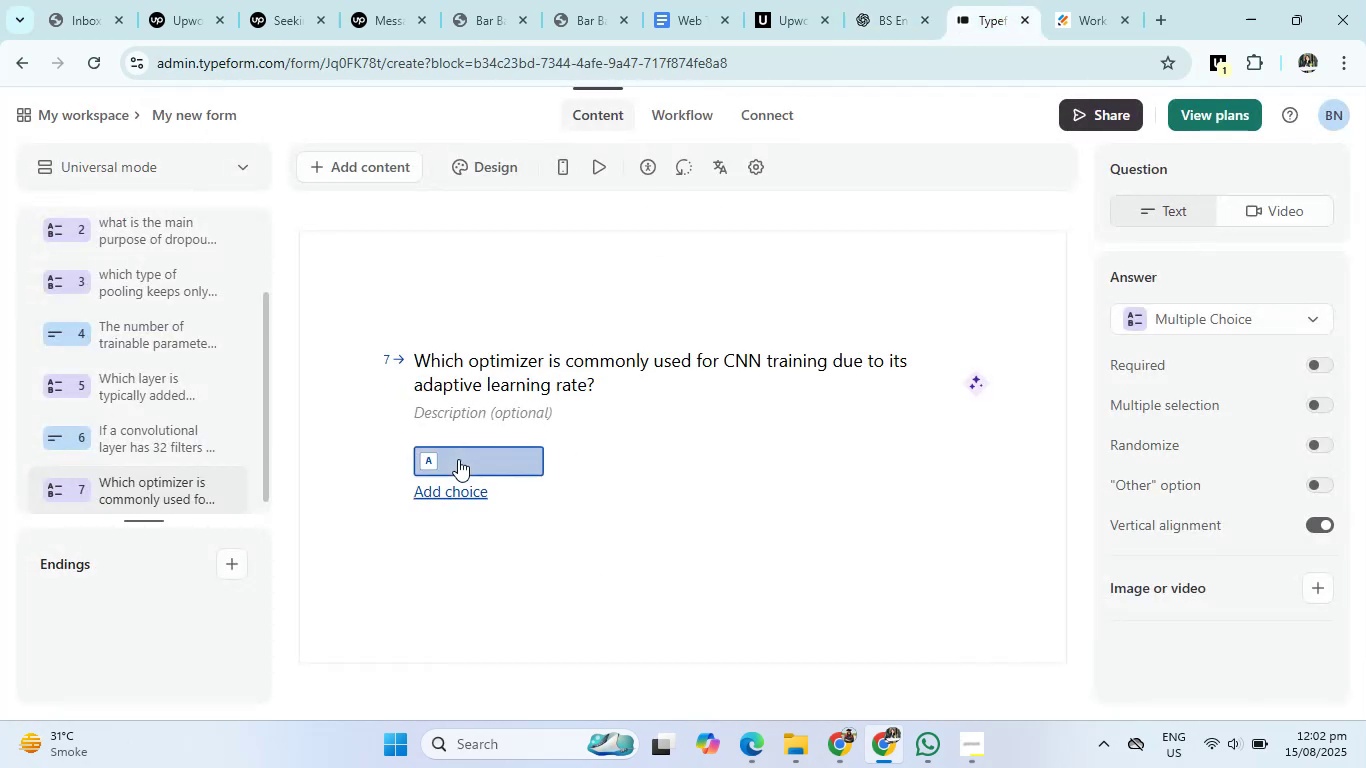 
key(Control+V)
 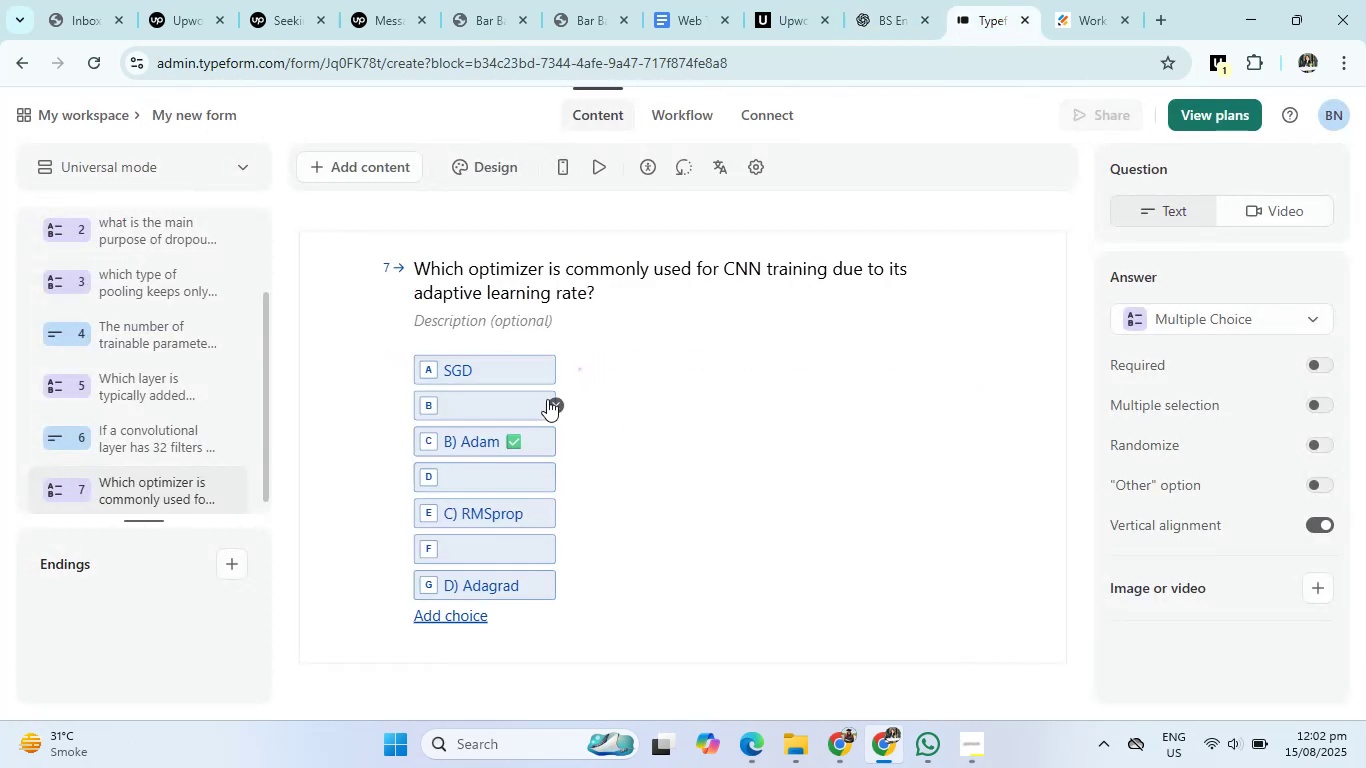 
left_click([552, 403])
 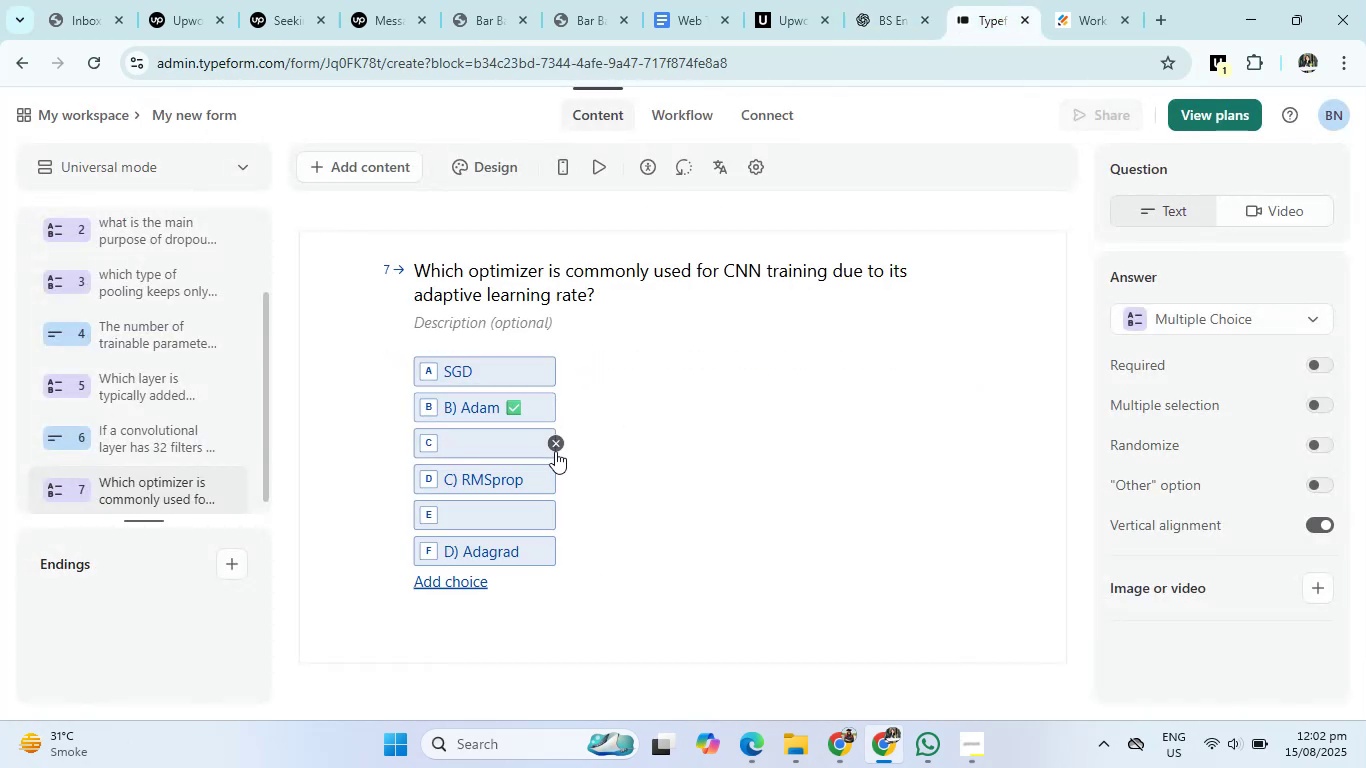 
left_click([556, 443])
 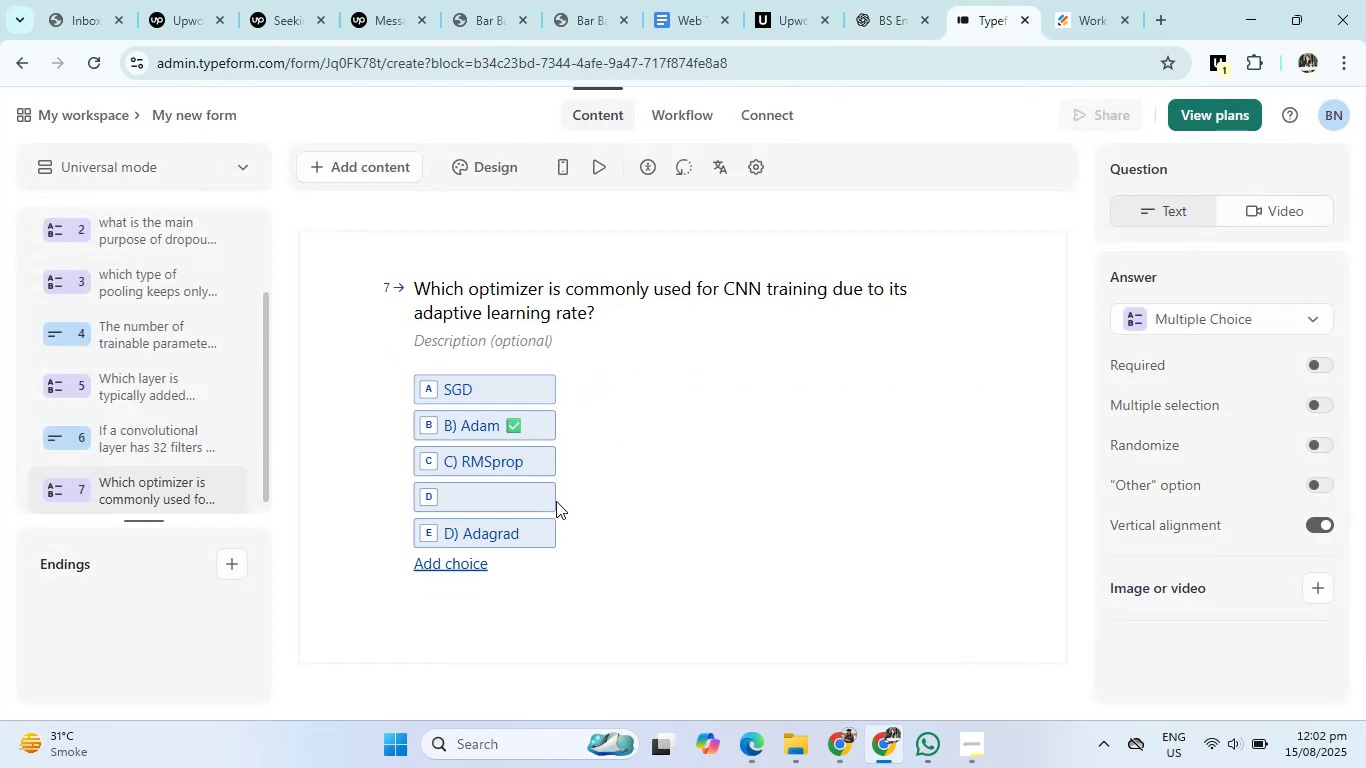 
left_click([555, 501])
 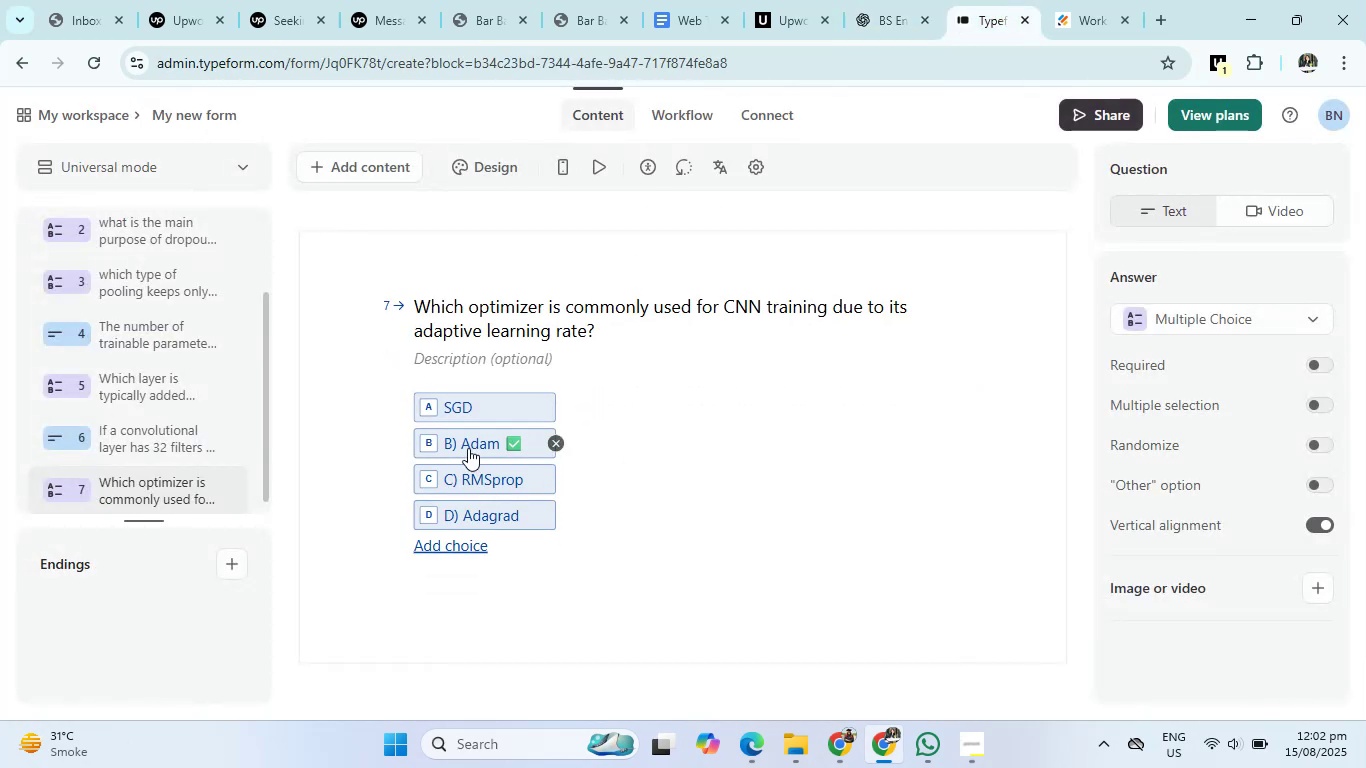 
left_click([466, 447])
 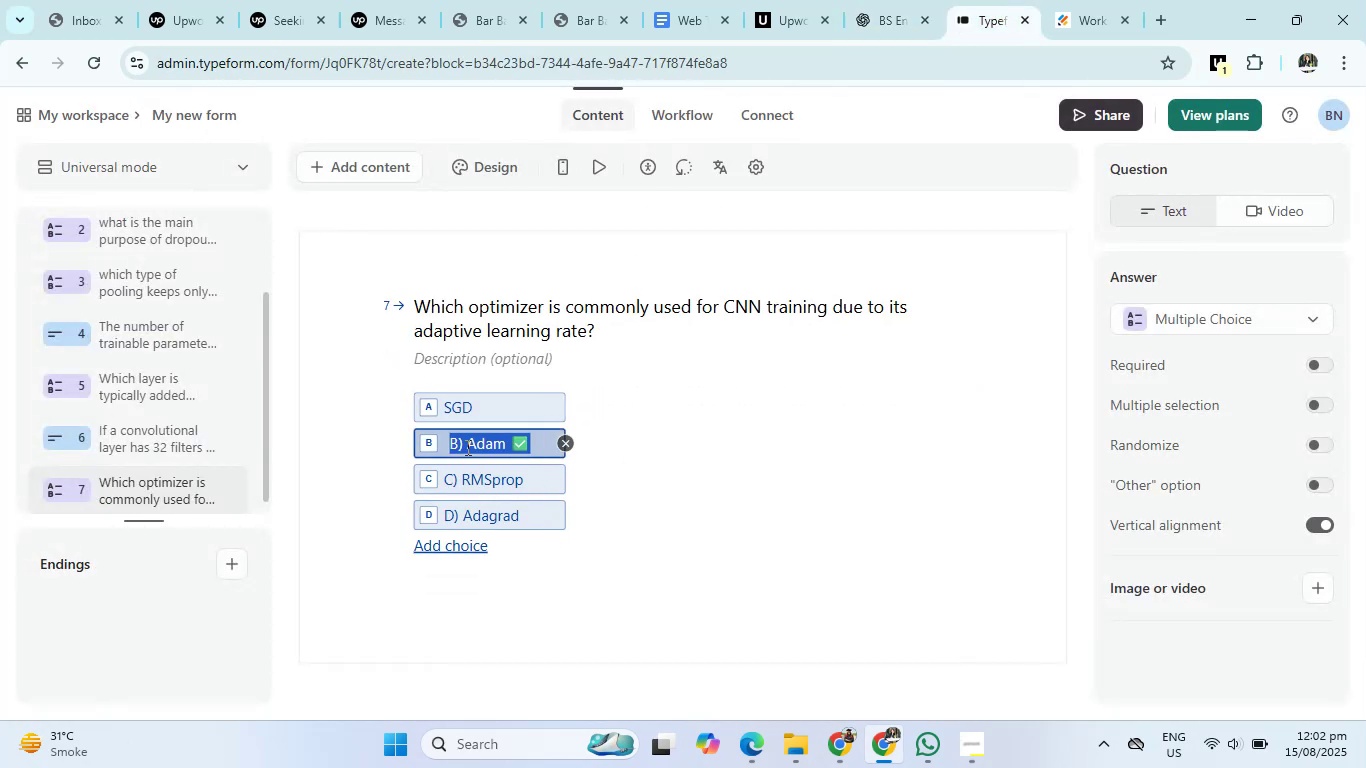 
left_click([468, 444])
 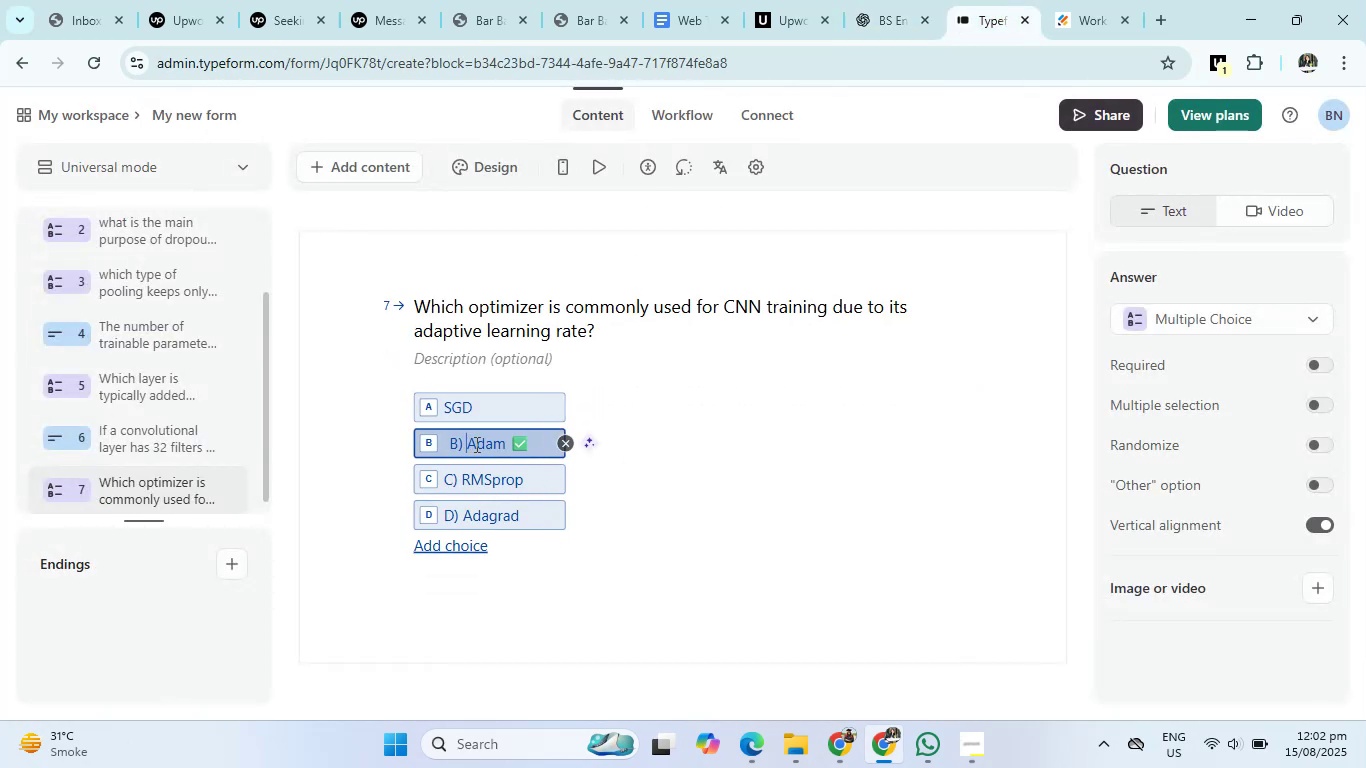 
key(Backspace)
 